 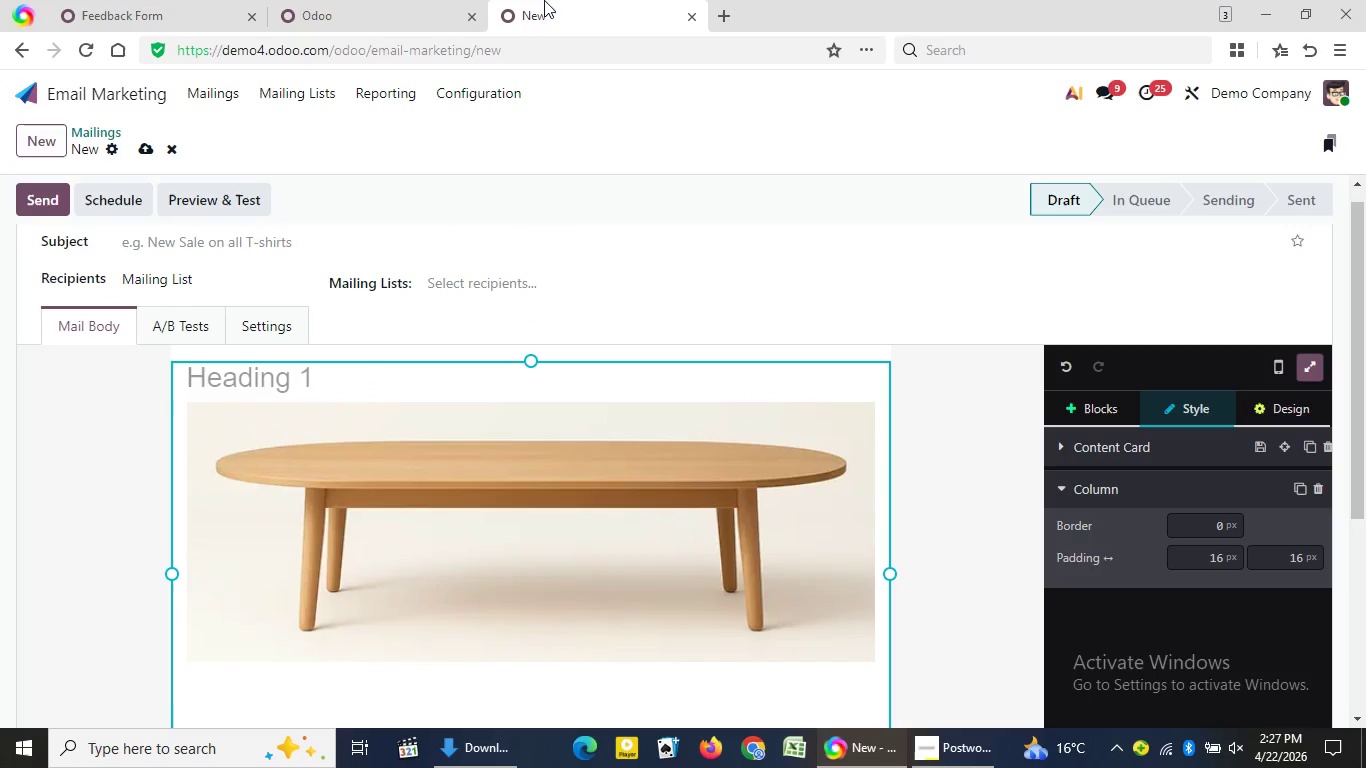 
left_click([386, 0])
 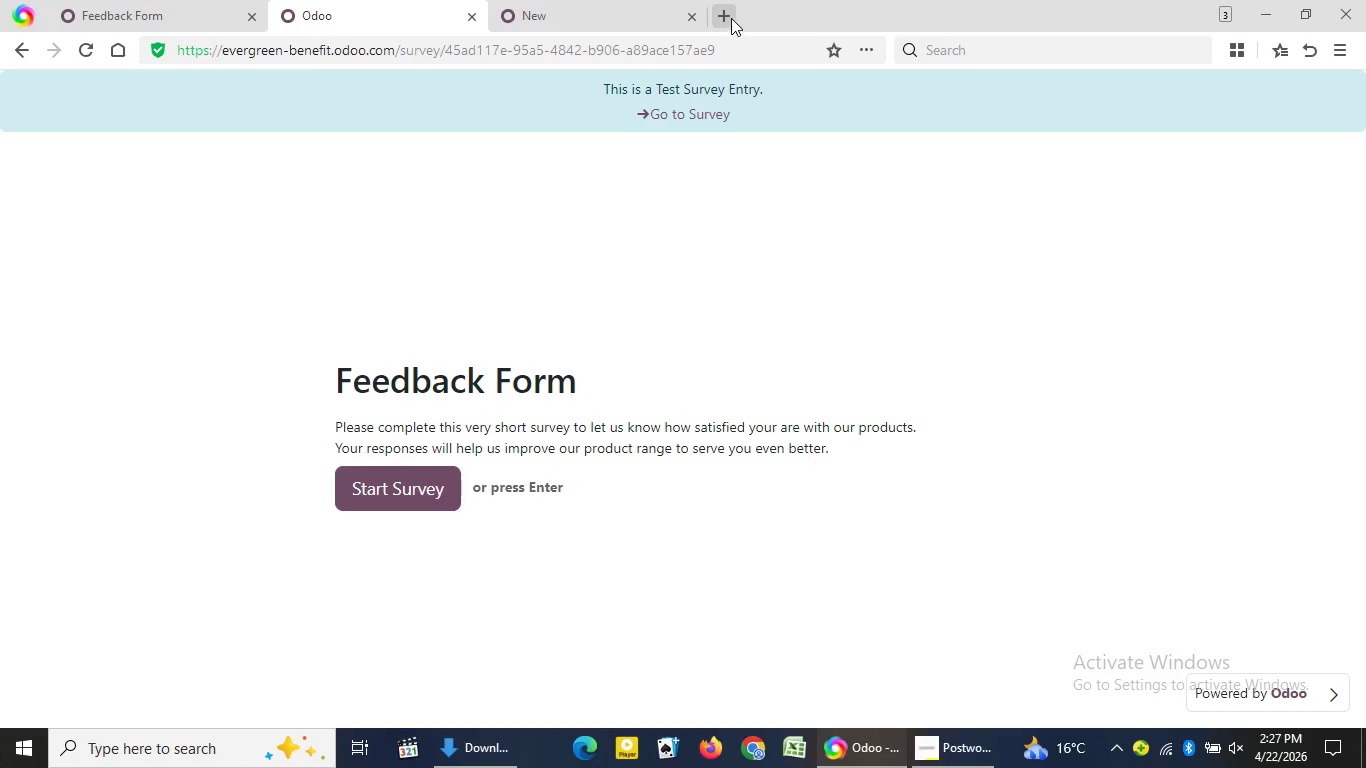 
left_click([730, 15])
 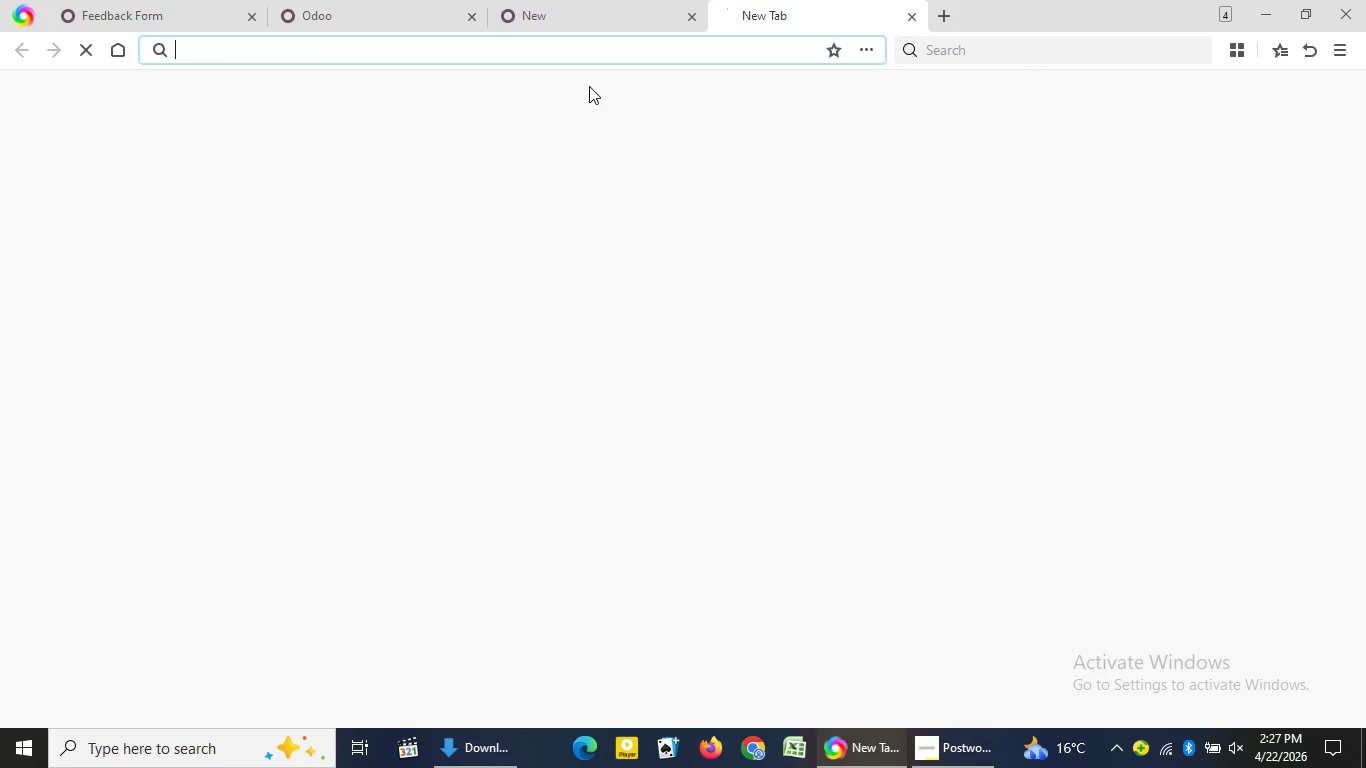 
type(odd)
 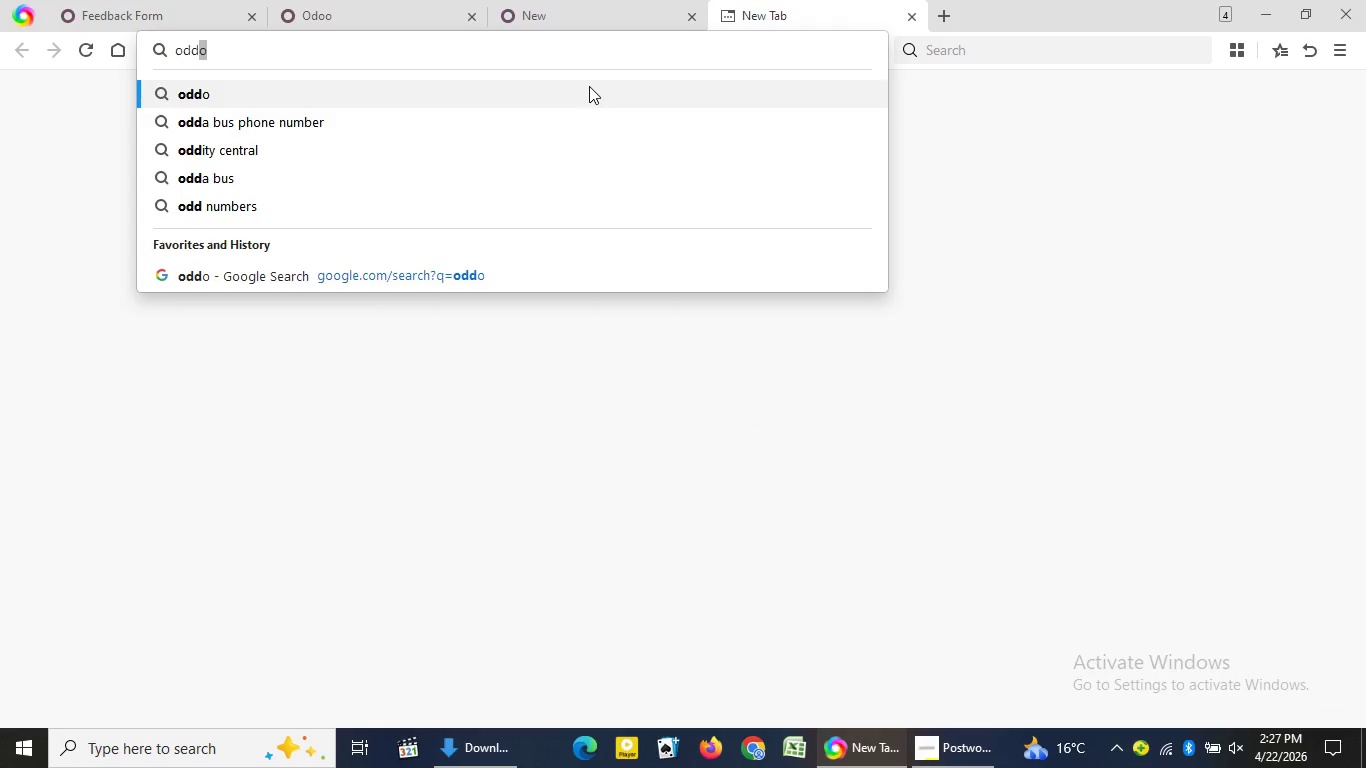 
key(Enter)
 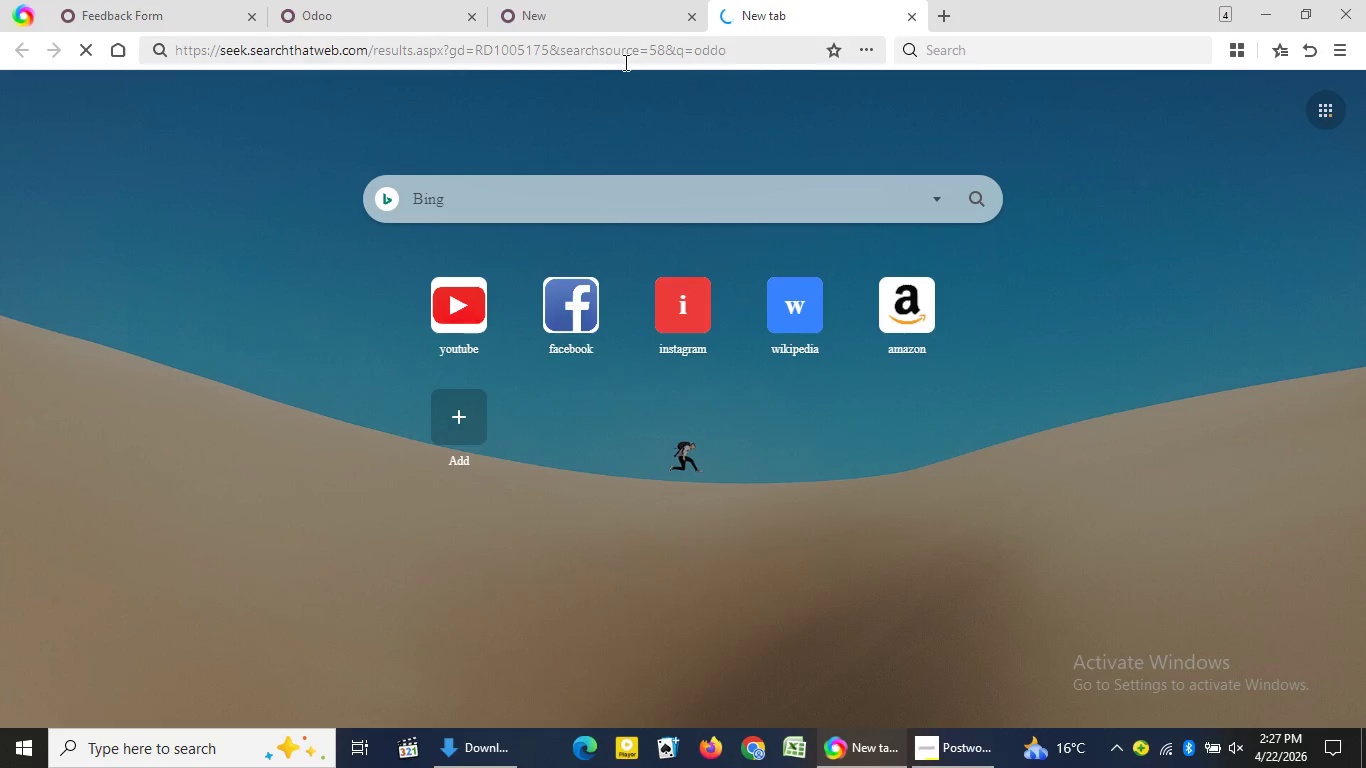 
left_click([631, 58])
 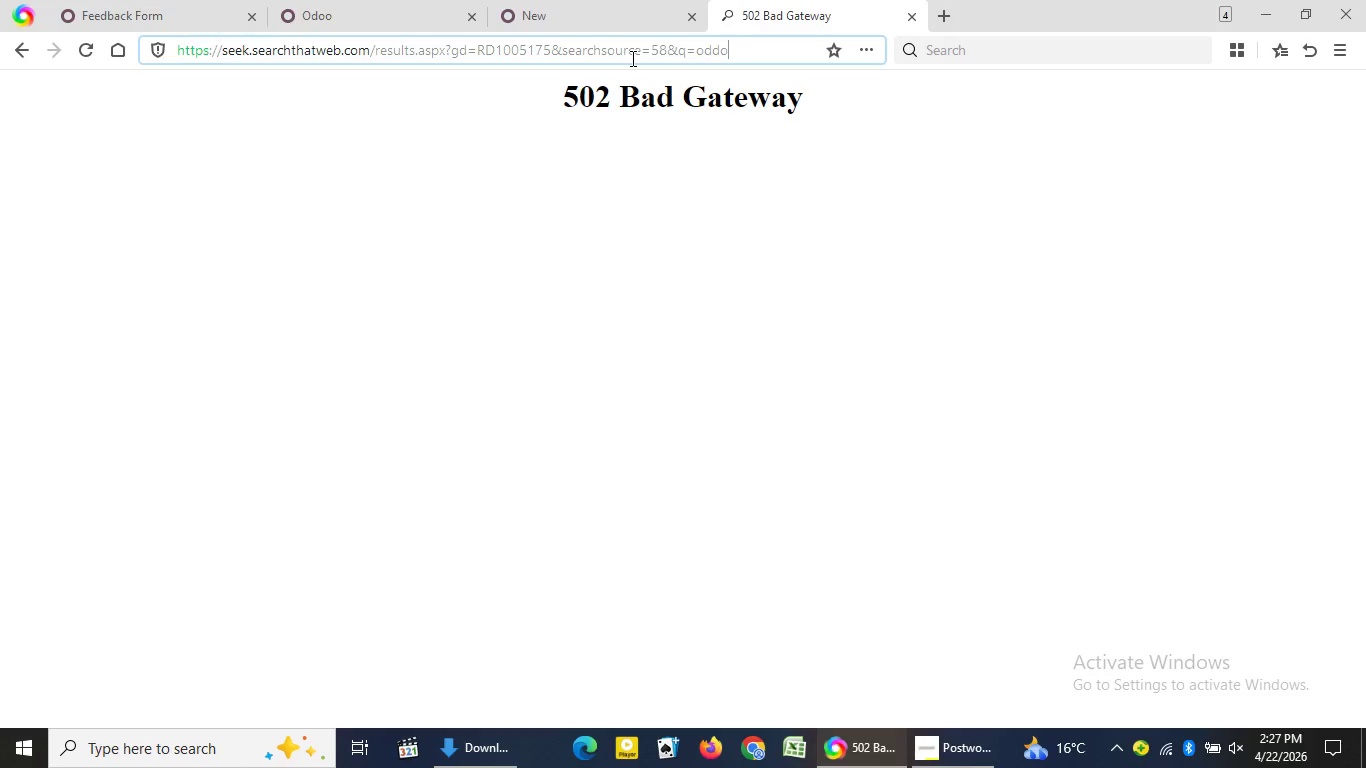 
type(odoo)
 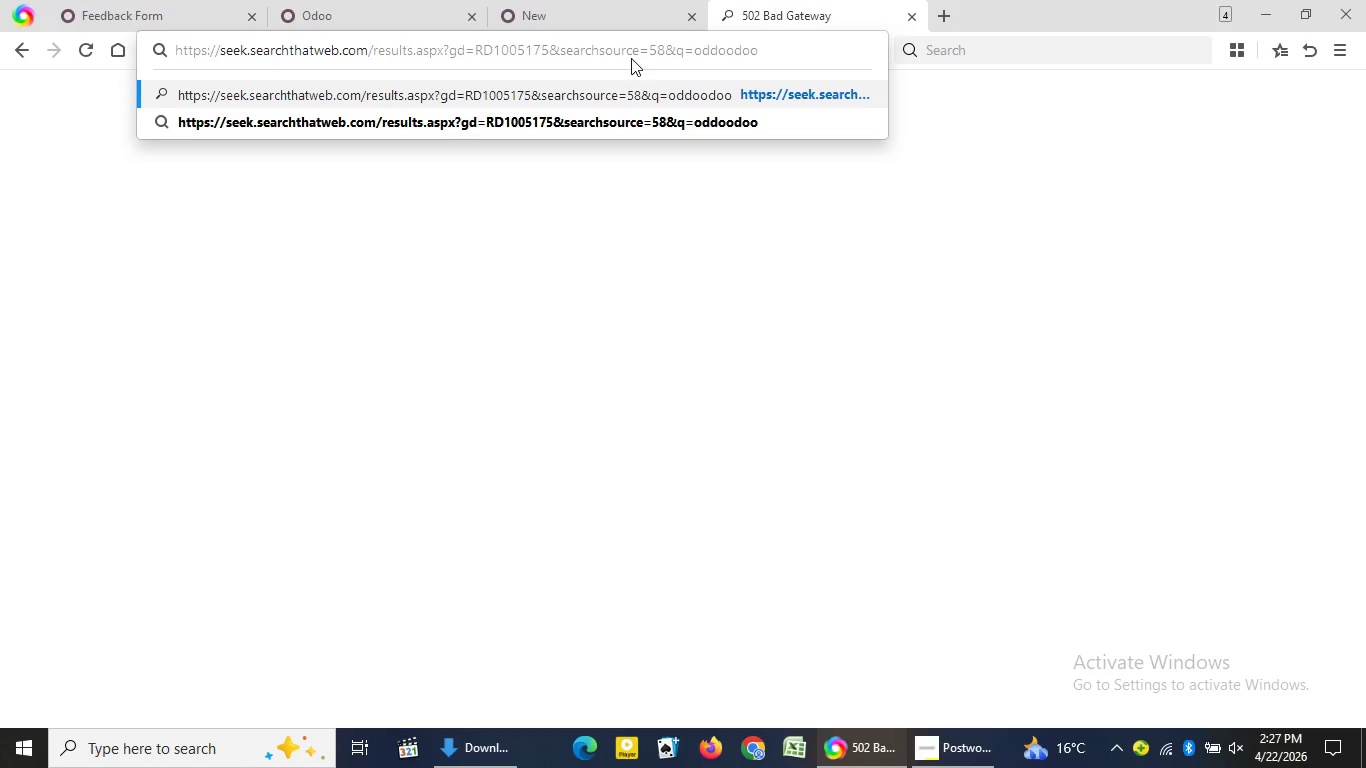 
key(Control+A)
 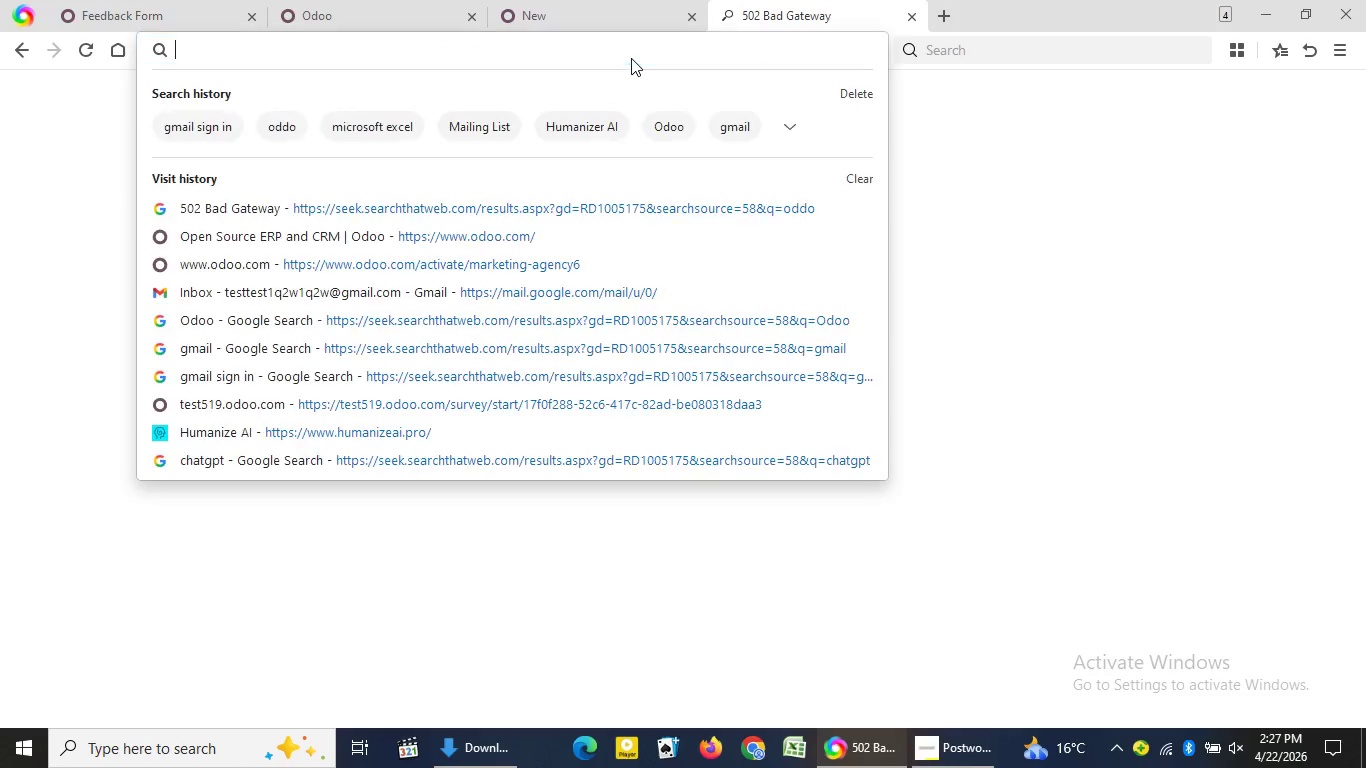 
key(Control+Backspace)
 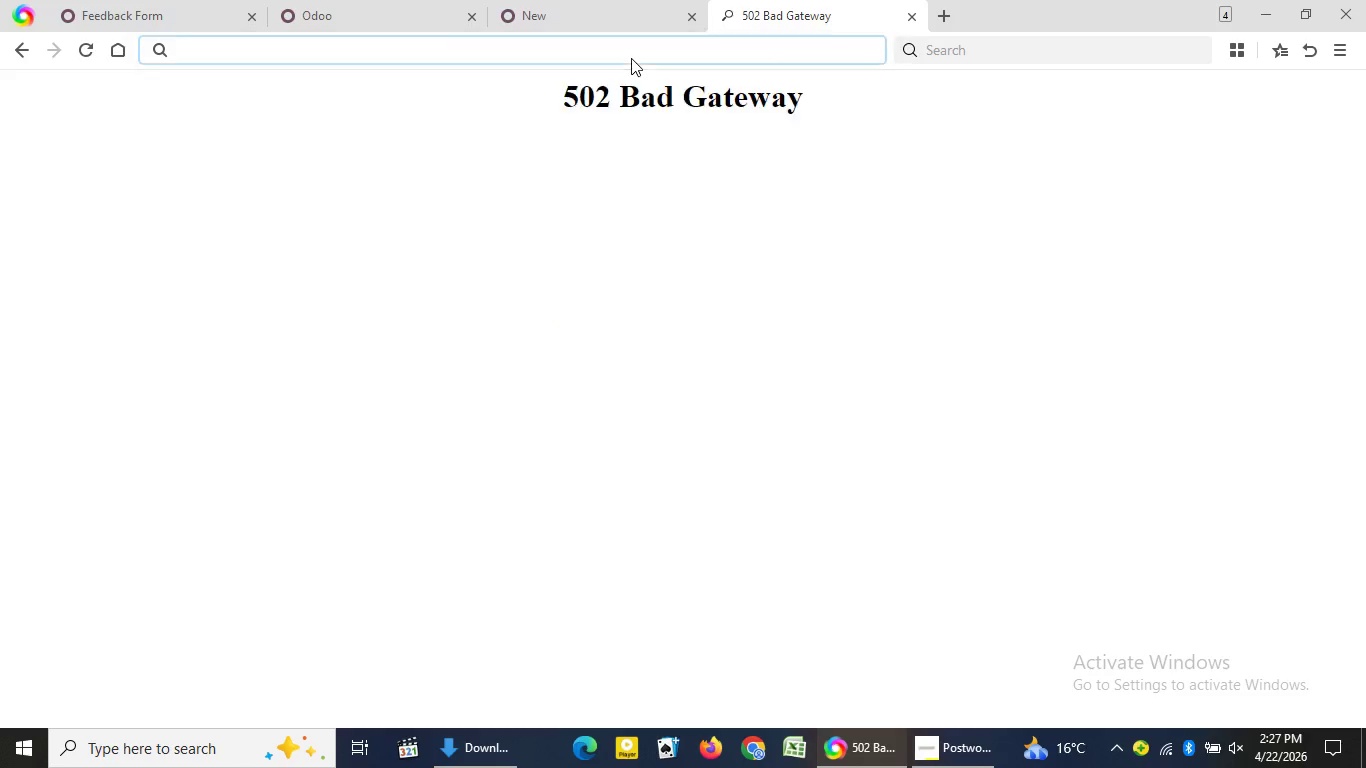 
type(odoo)
 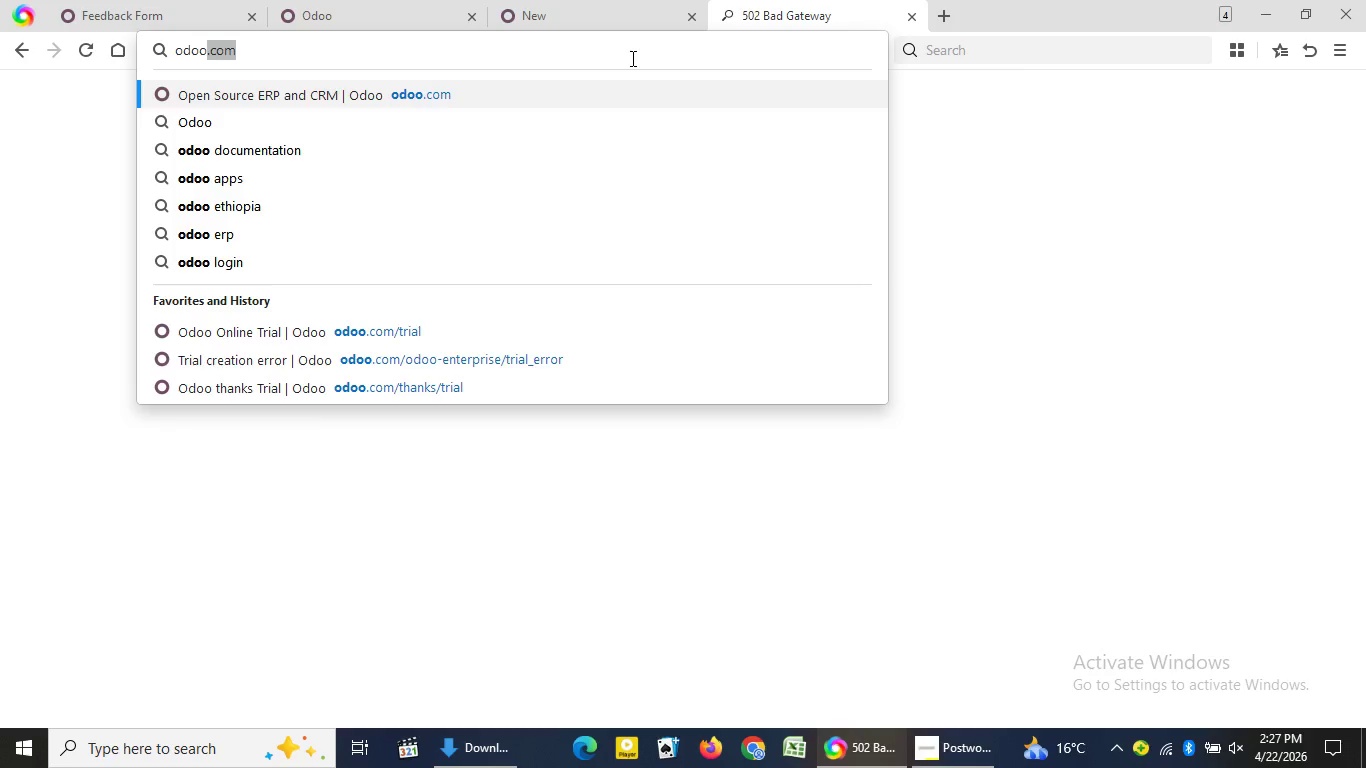 
key(Enter)
 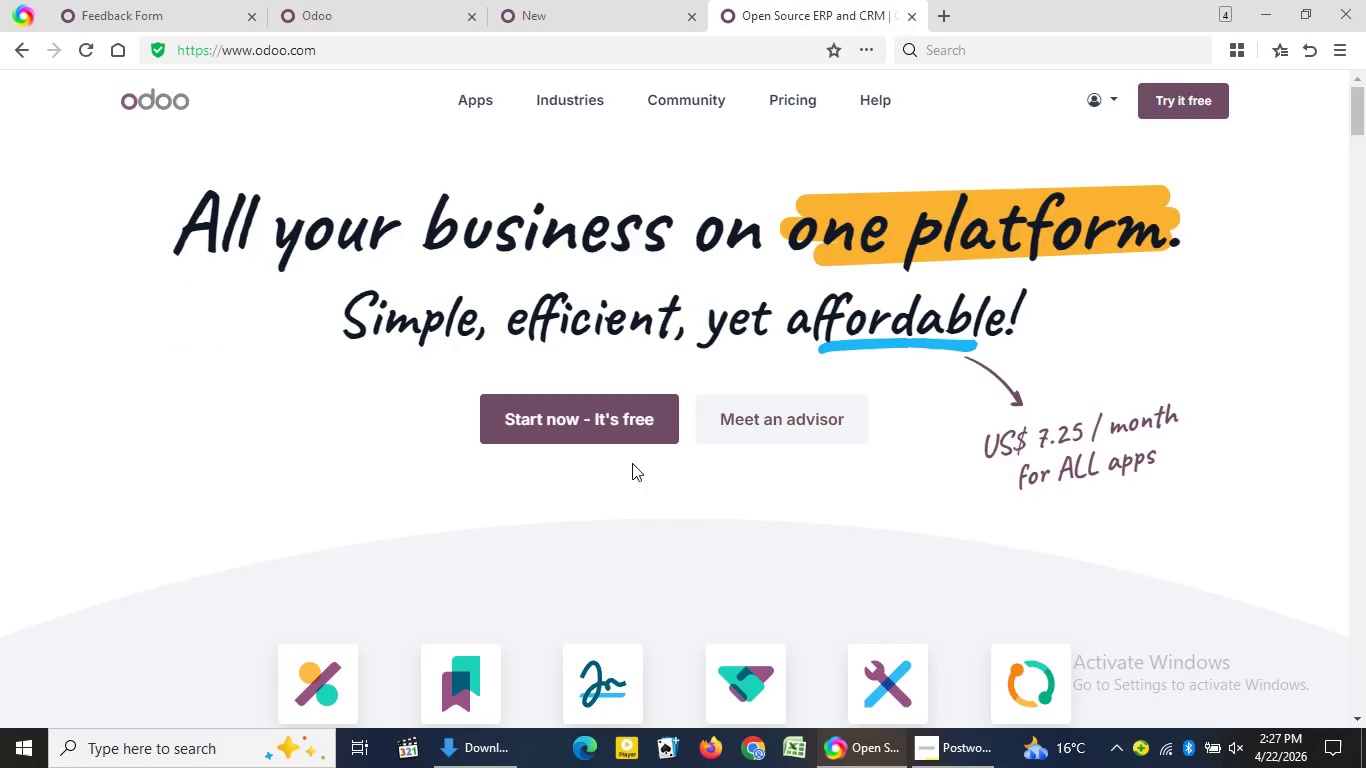 
left_click([637, 433])
 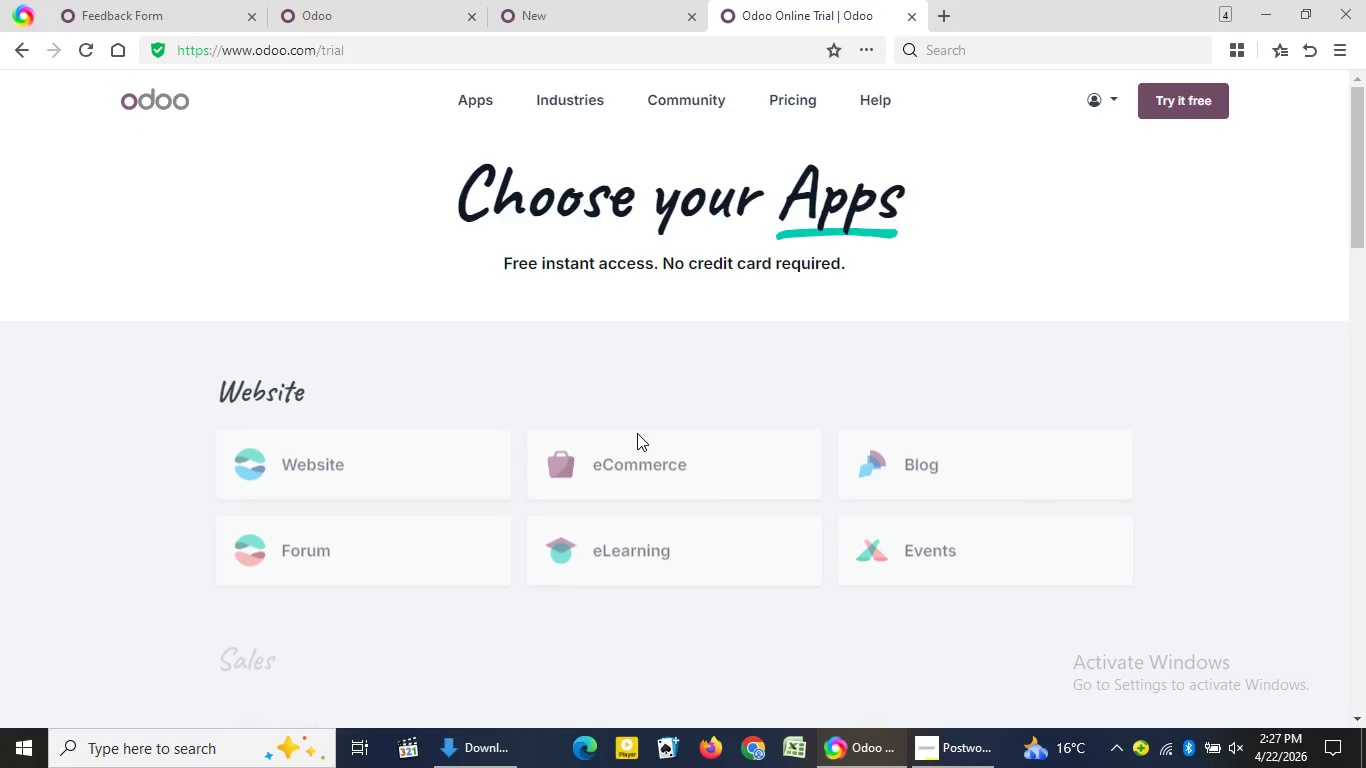 
wait(11.83)
 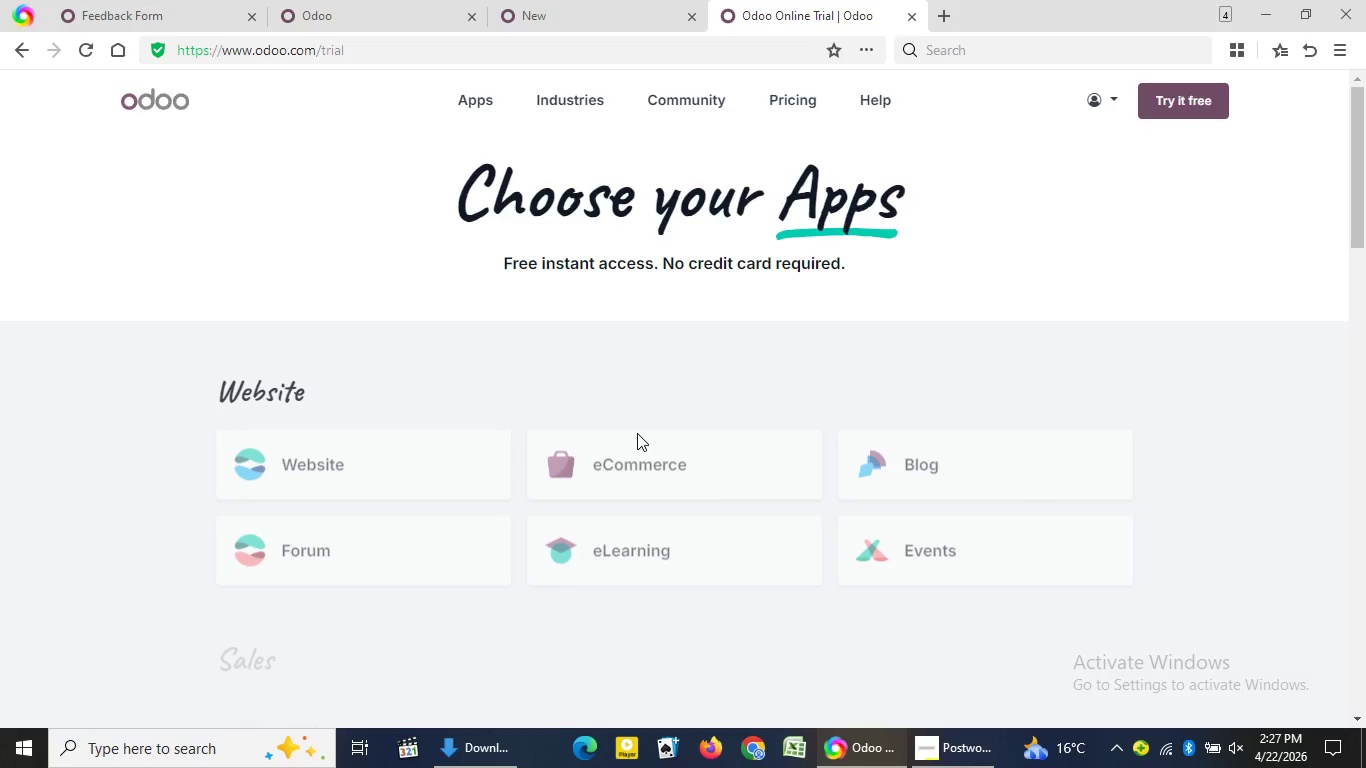 
left_click_drag(start_coordinate=[1365, 226], to_coordinate=[1321, 558])
 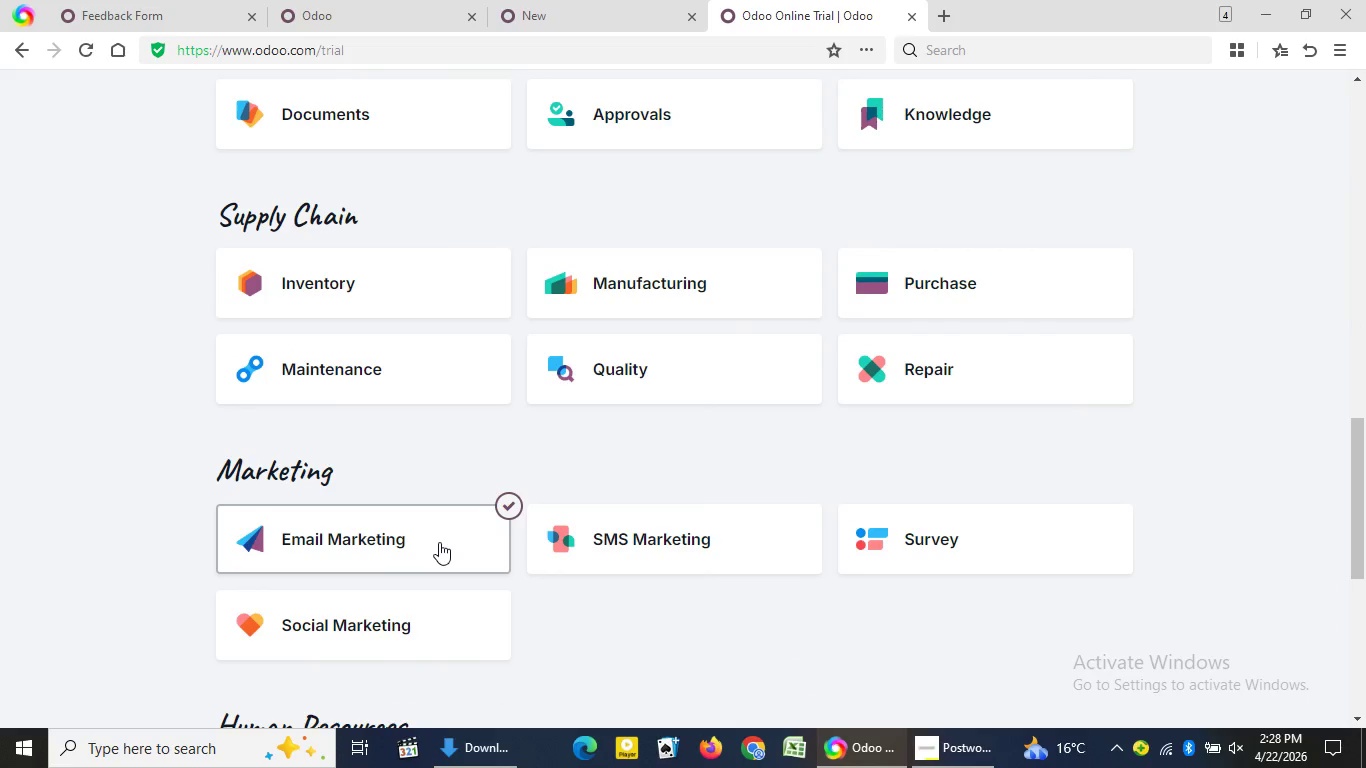 
left_click([439, 542])
 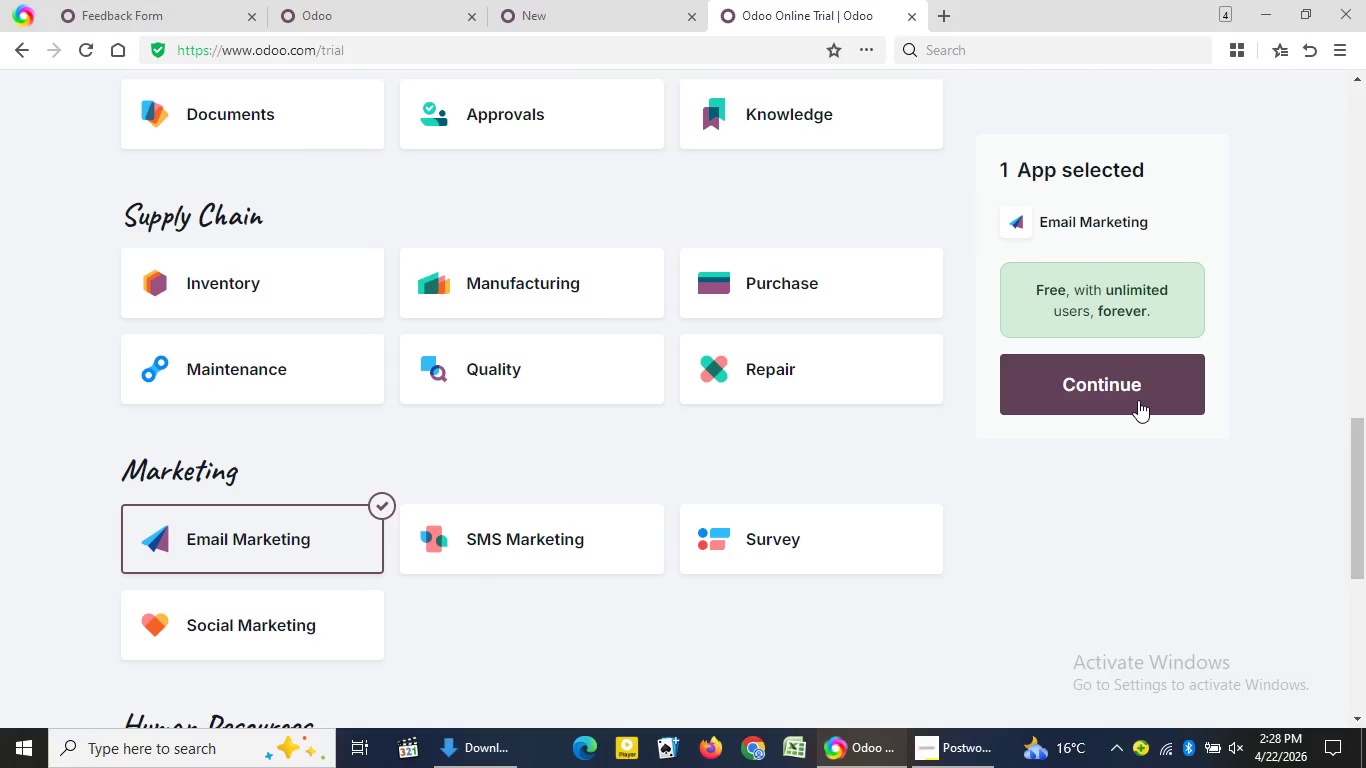 
left_click([1138, 400])
 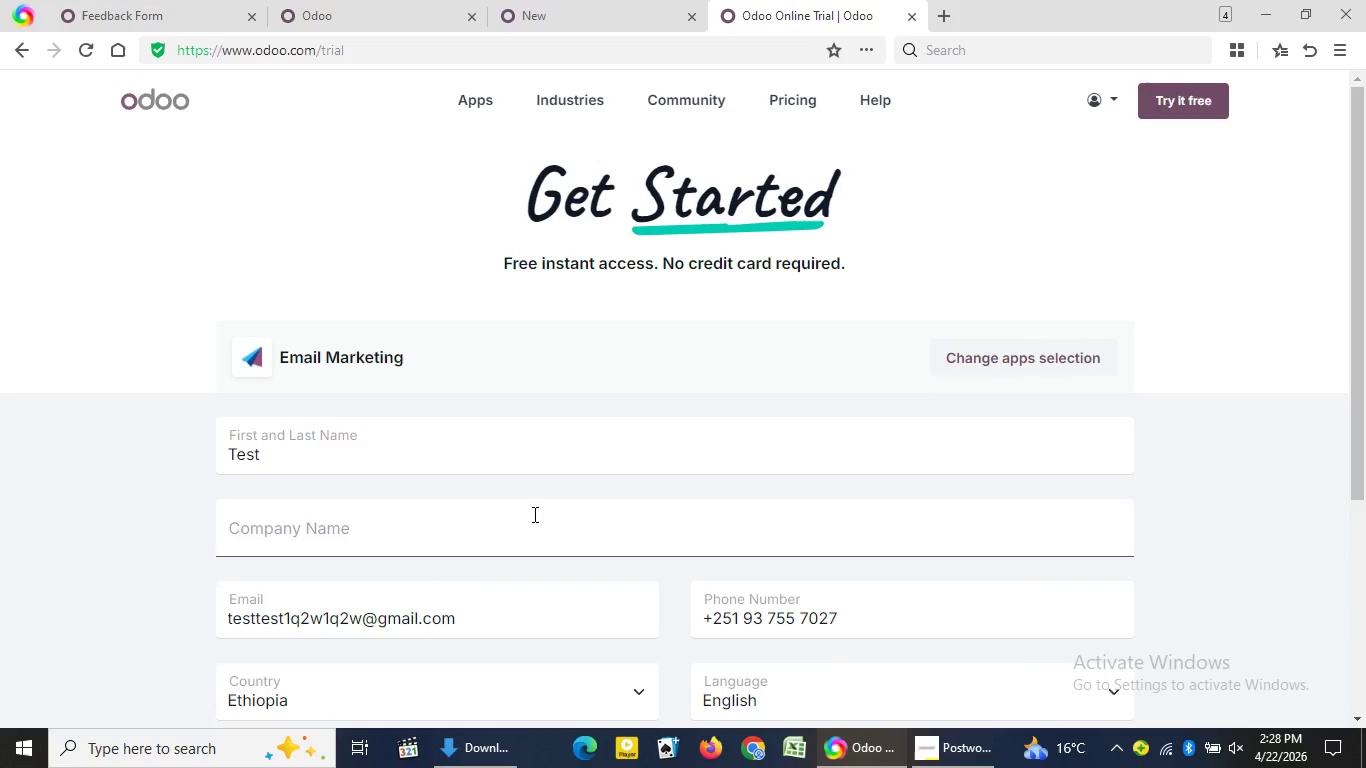 
left_click([533, 514])
 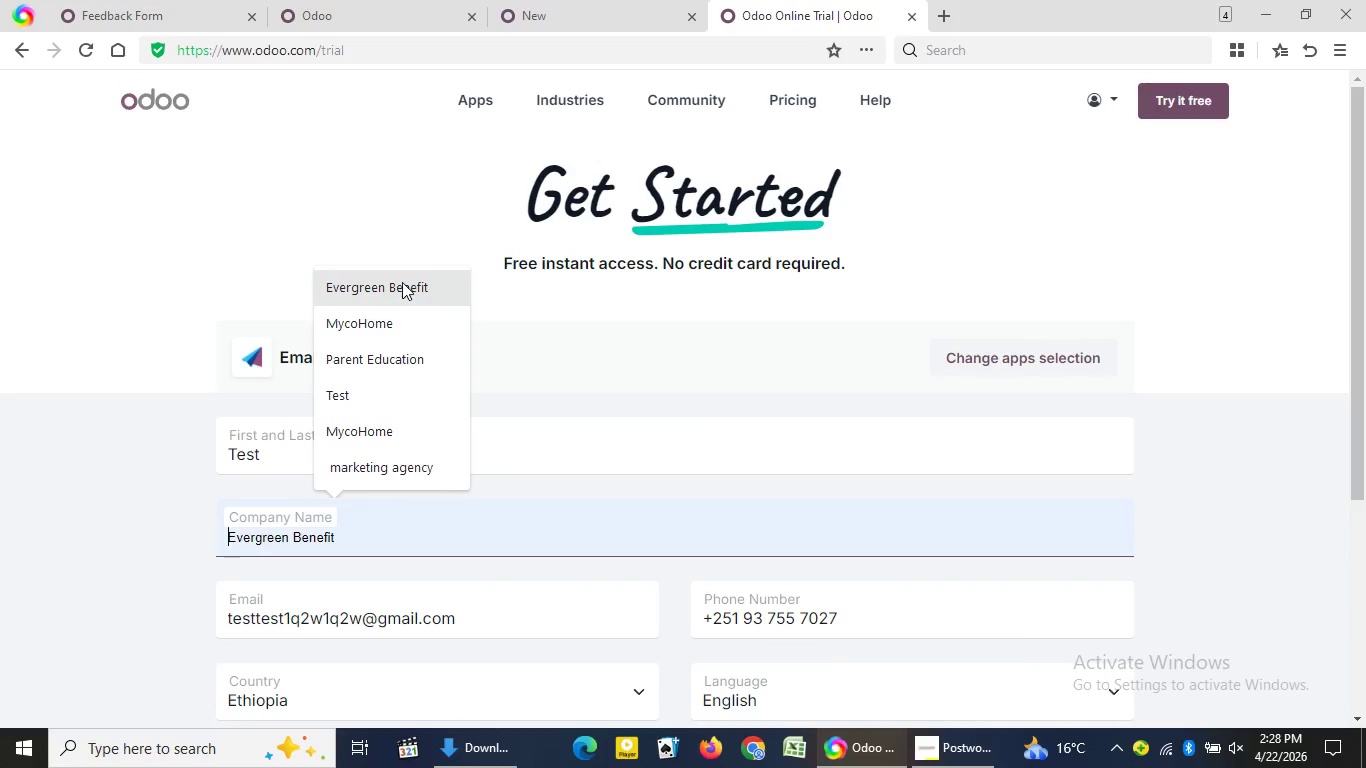 
left_click([402, 282])
 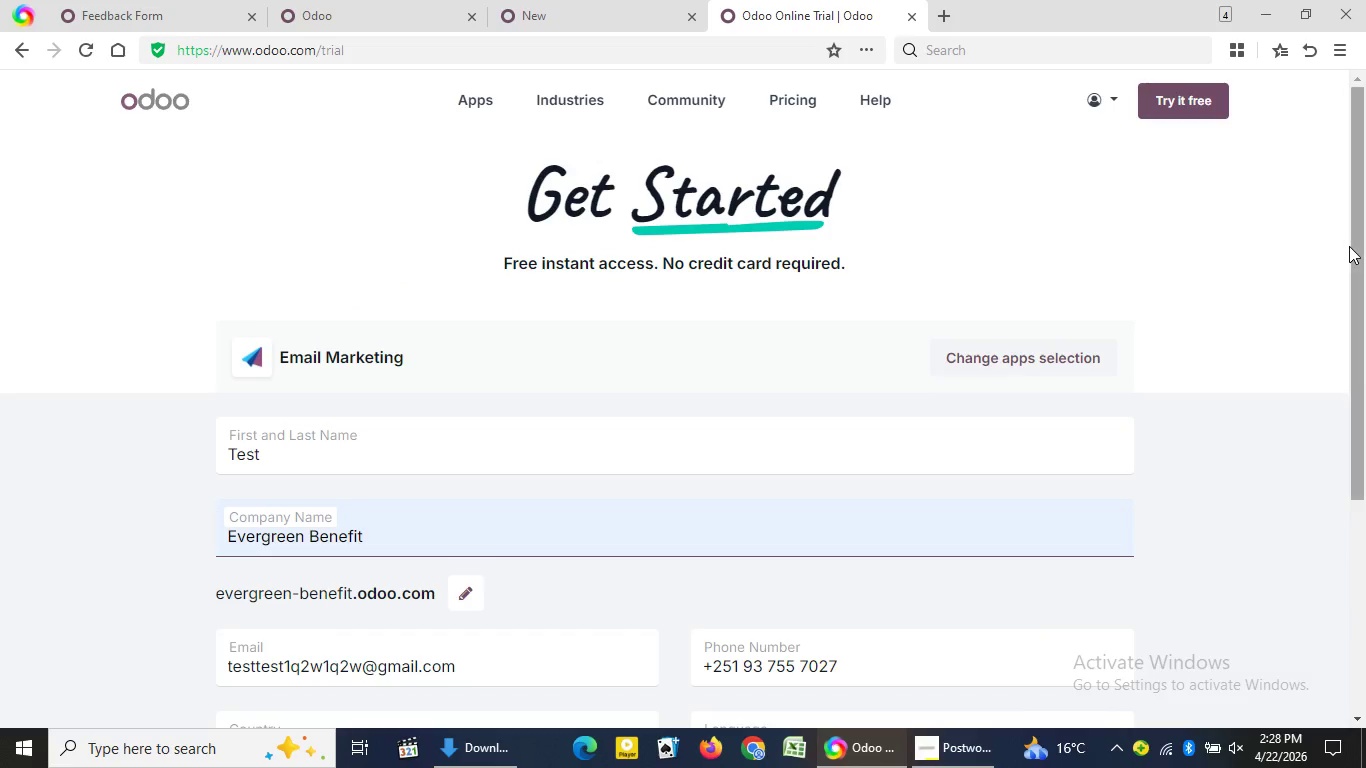 
wait(5.25)
 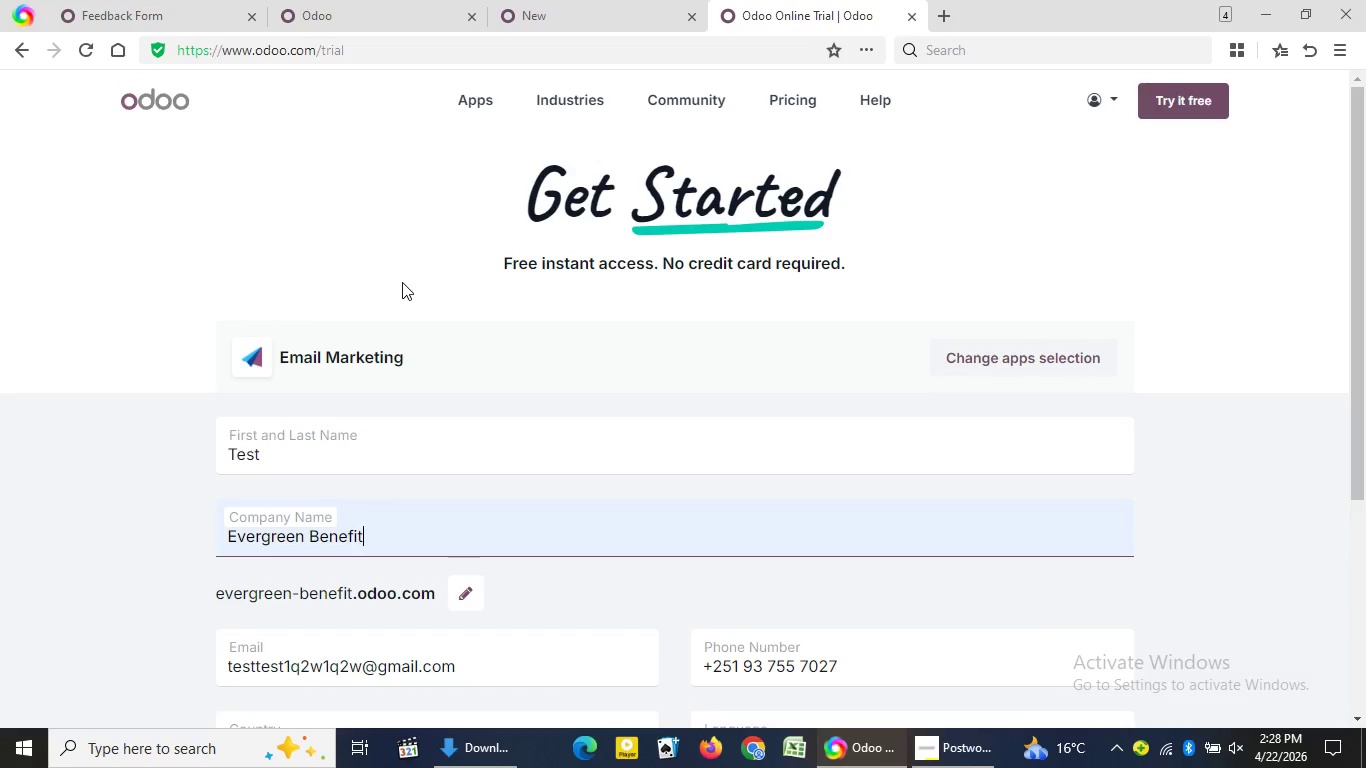 
left_click_drag(start_coordinate=[1352, 244], to_coordinate=[1364, 460])
 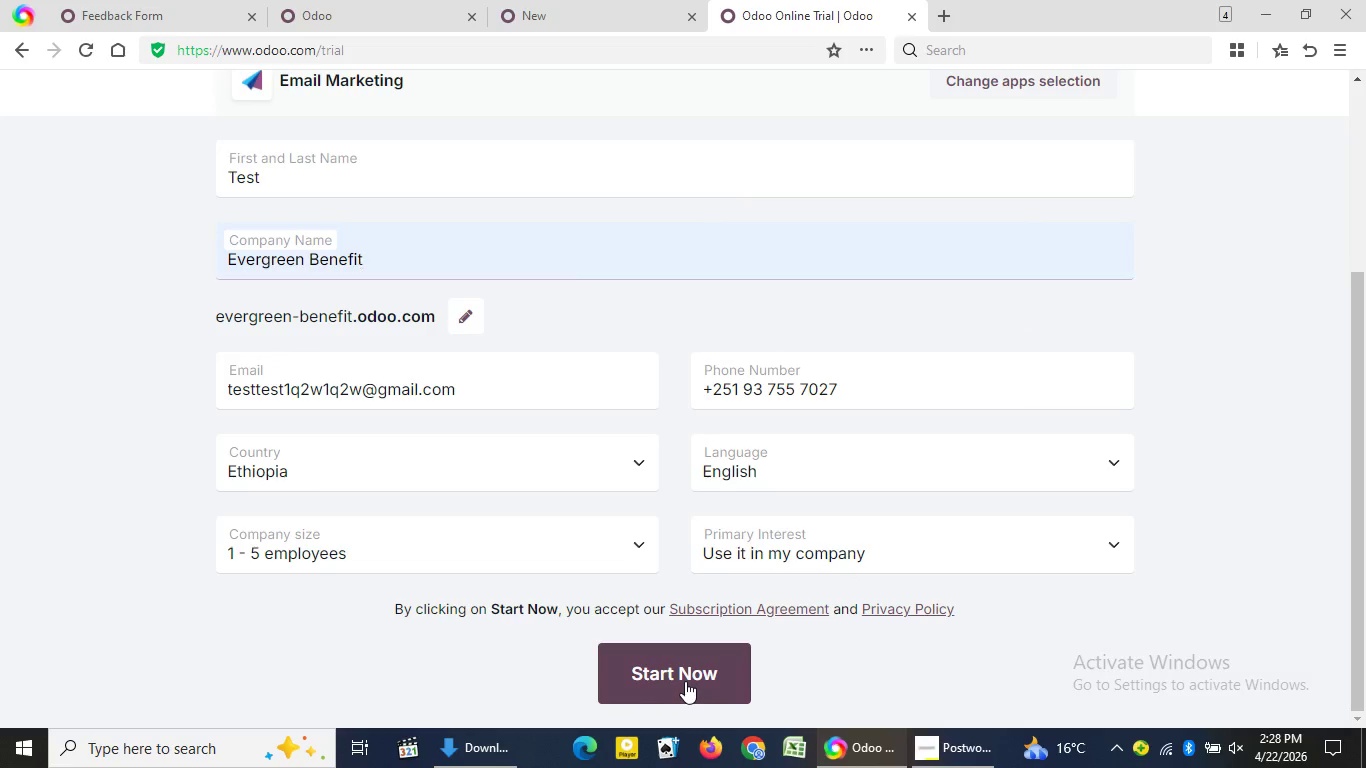 
left_click([685, 681])
 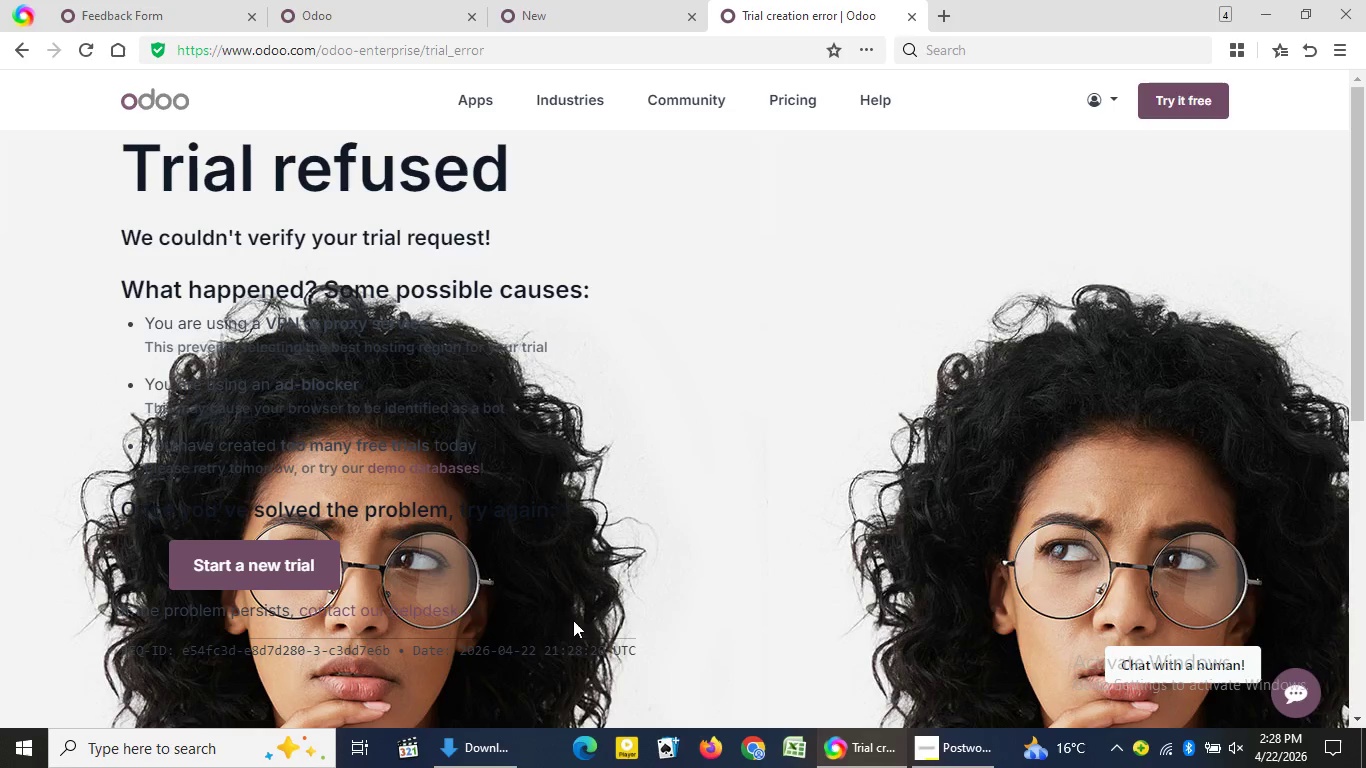 
wait(7.91)
 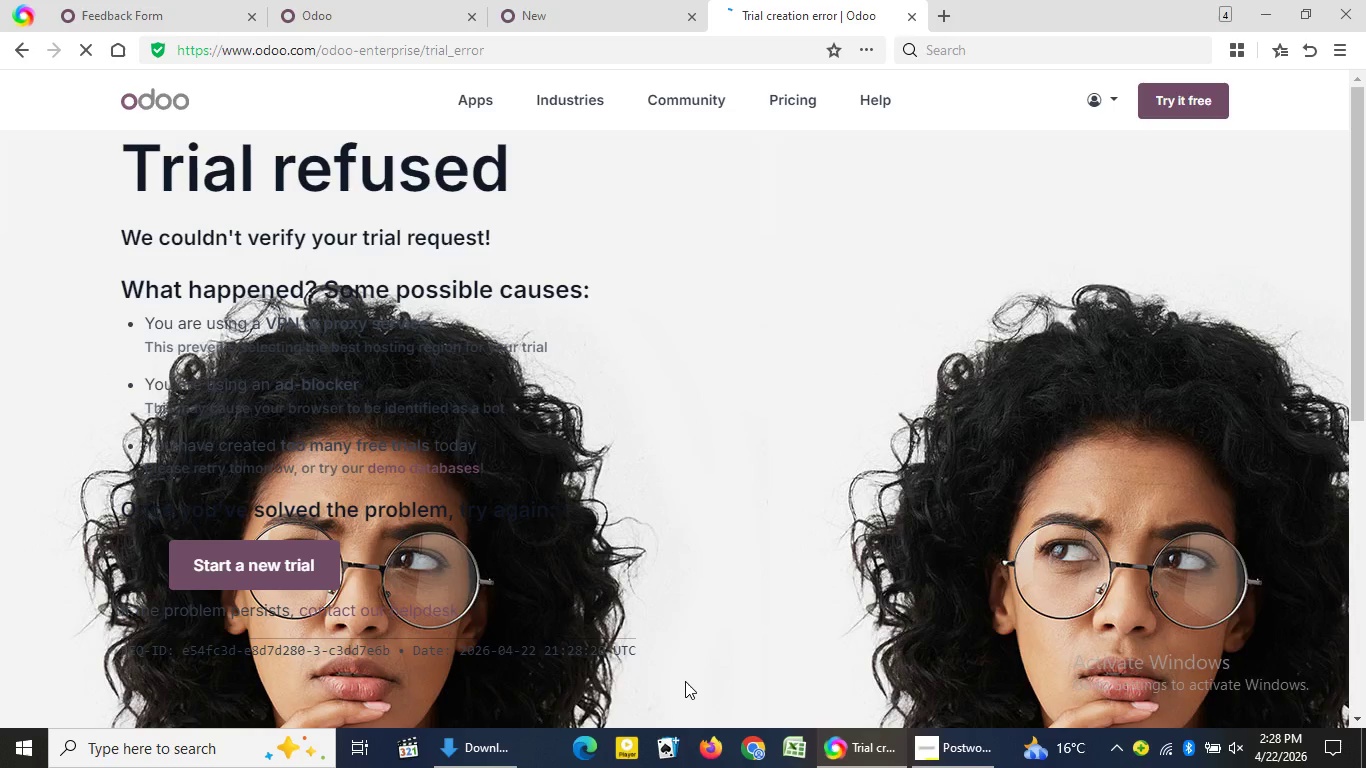 
left_click([247, 575])
 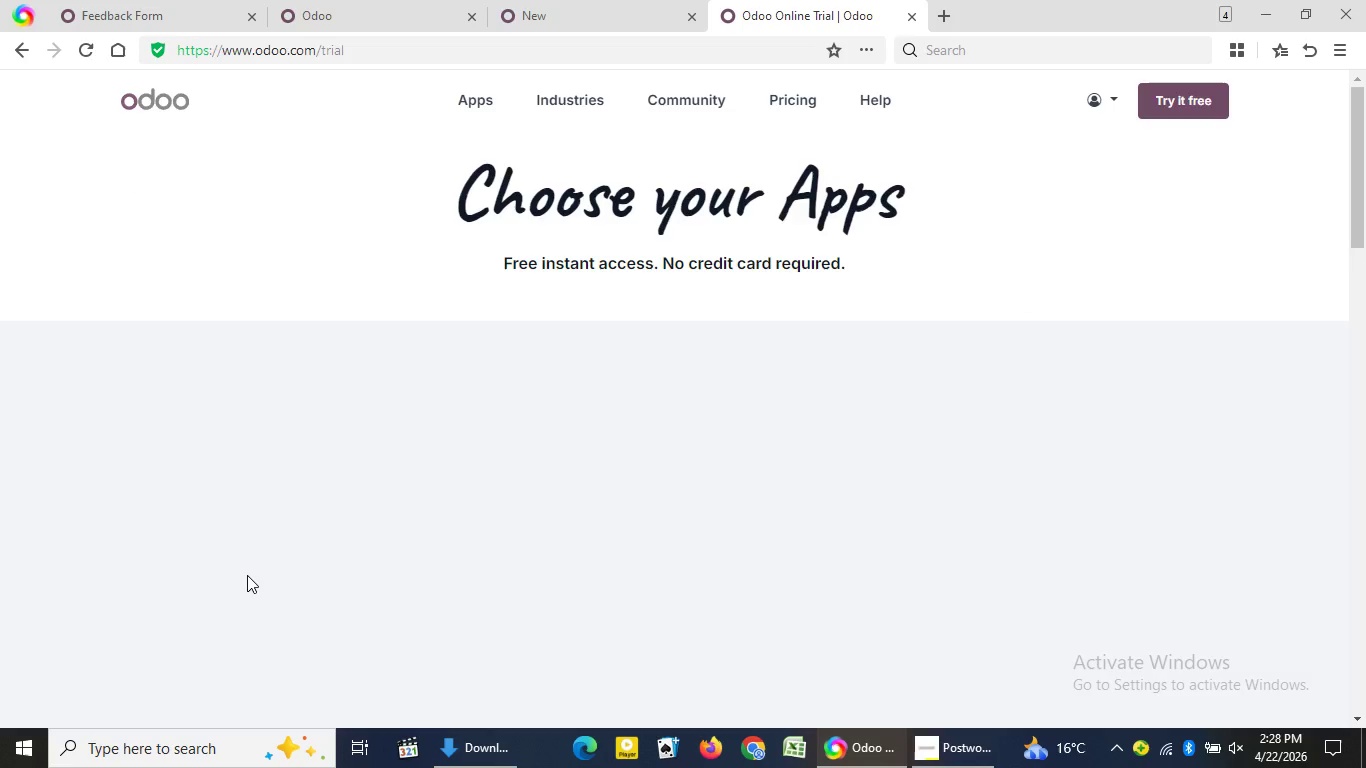 
wait(10.12)
 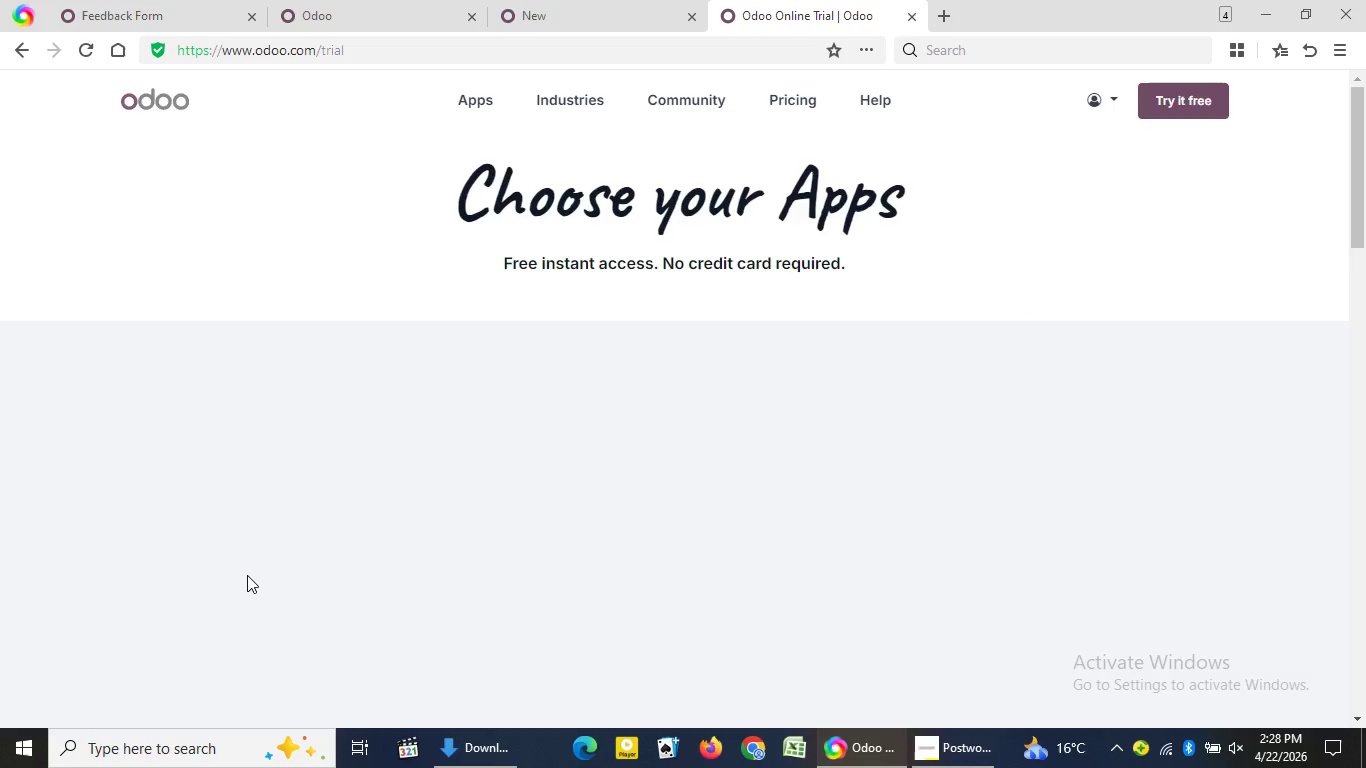 
left_click_drag(start_coordinate=[1362, 240], to_coordinate=[1365, 569])
 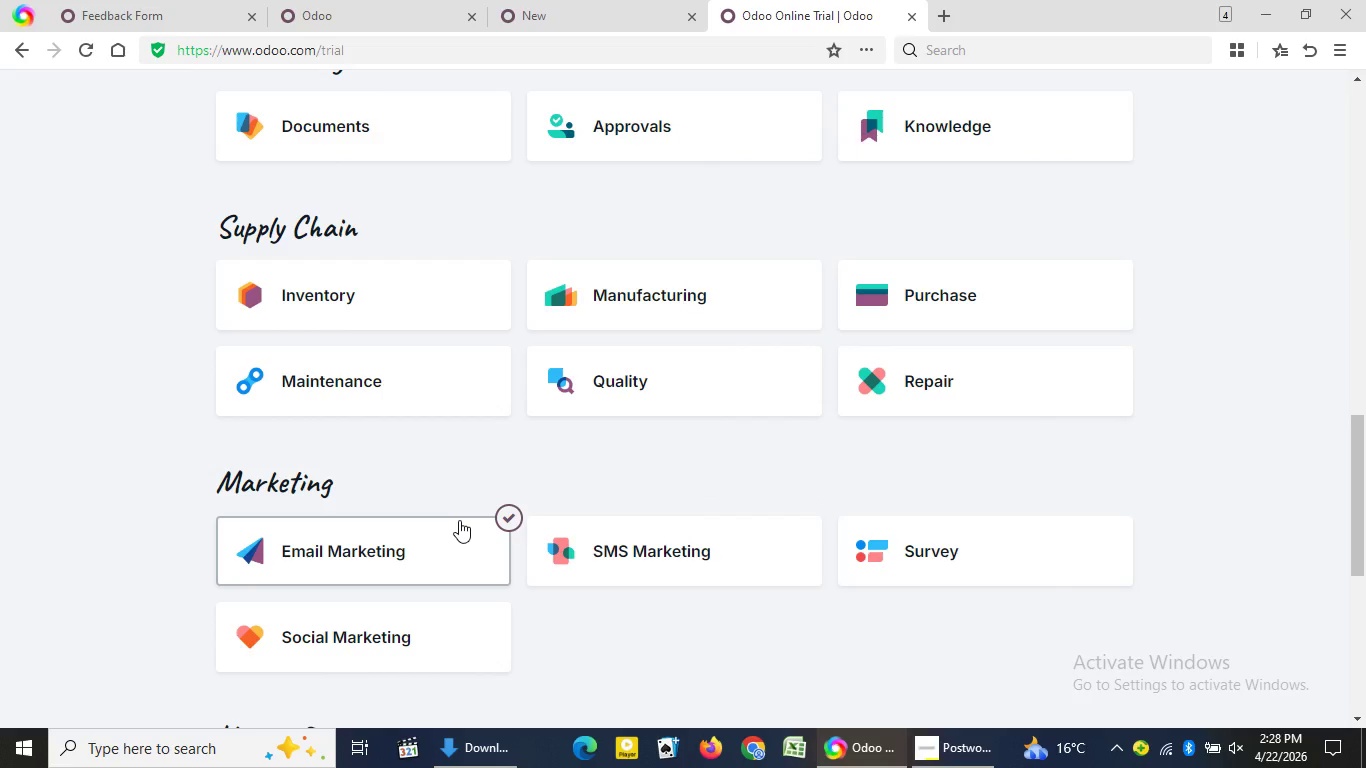 
double_click([459, 520])
 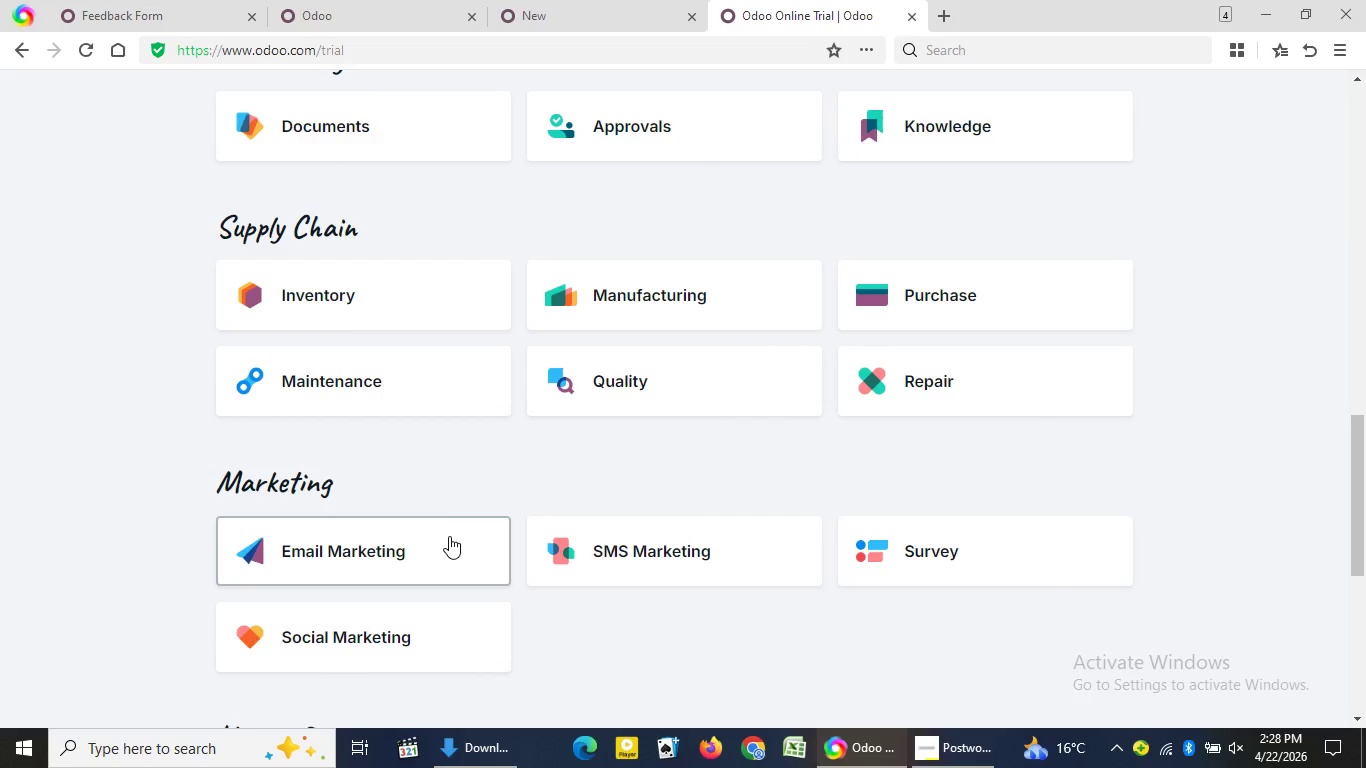 
left_click([449, 536])
 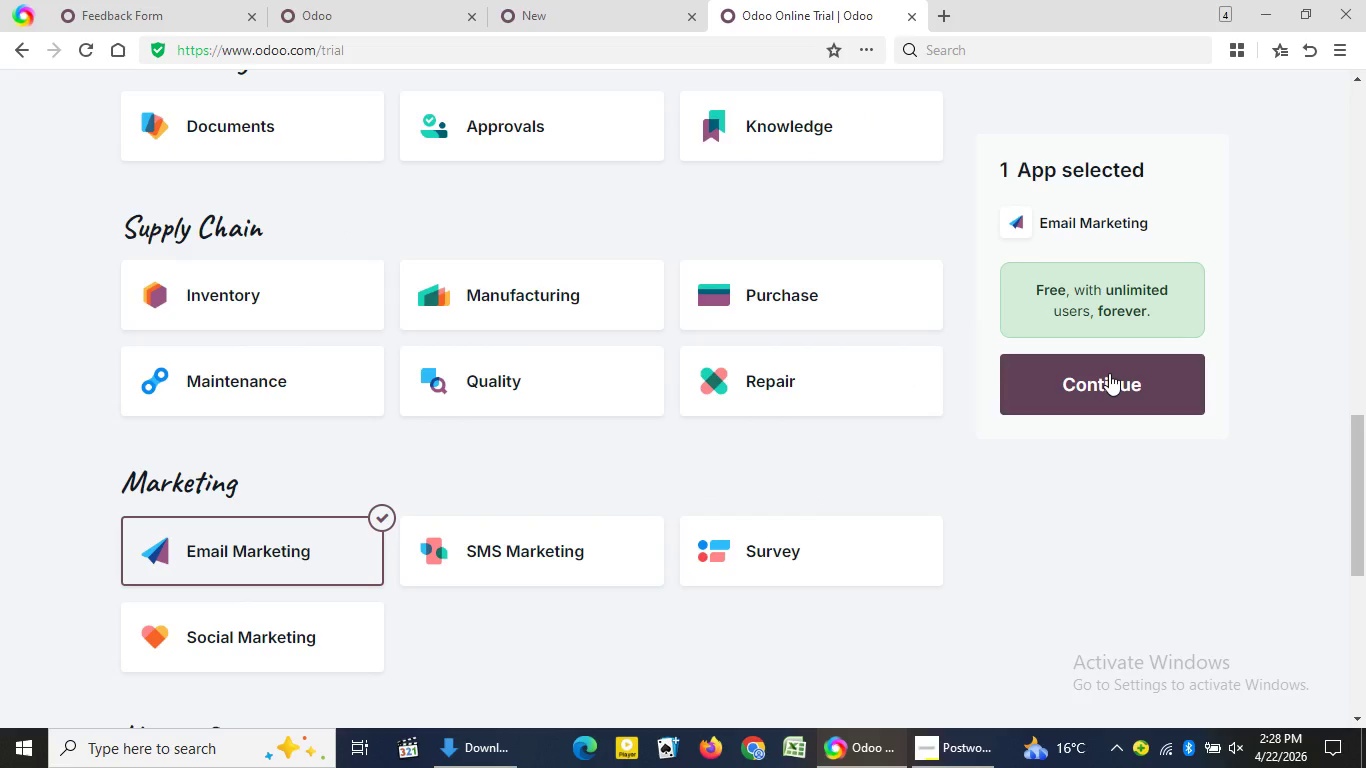 
left_click([1109, 373])
 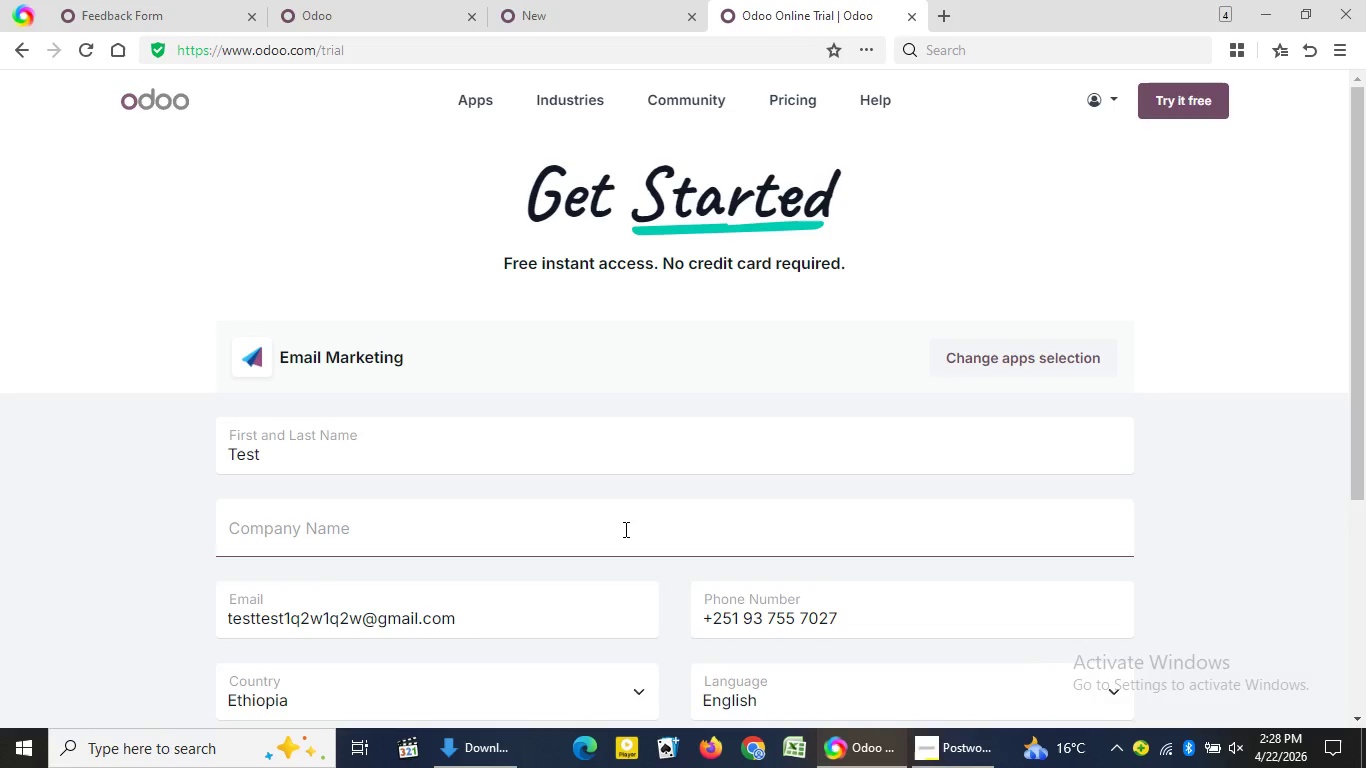 
left_click([624, 529])
 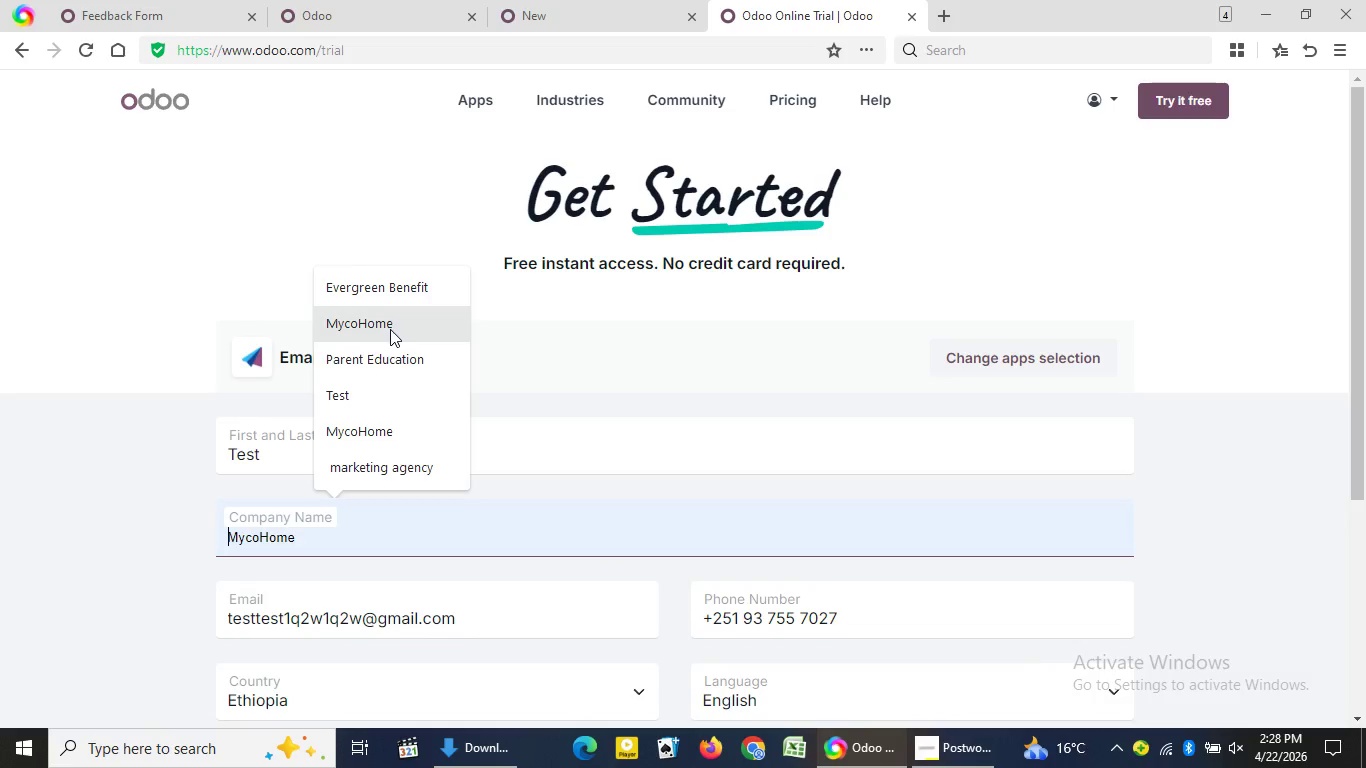 
left_click([390, 327])
 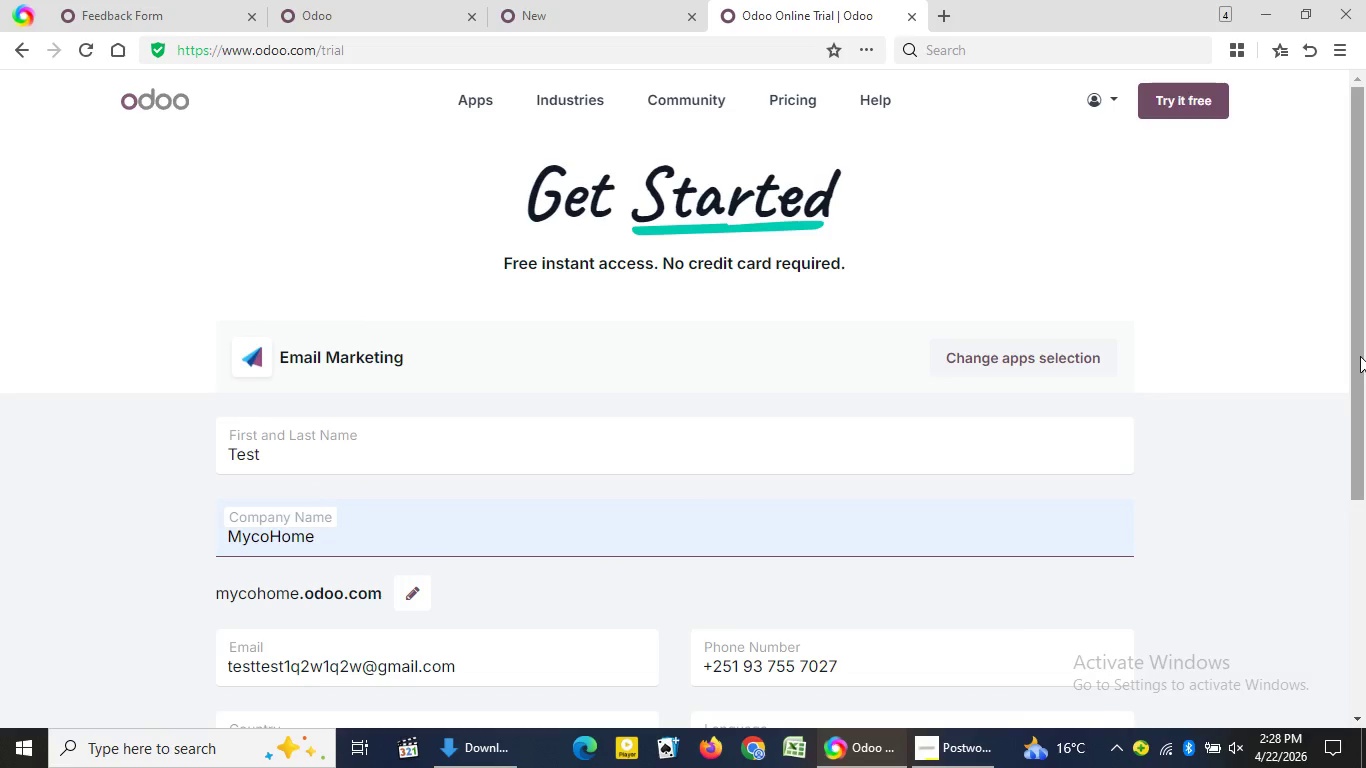 
left_click_drag(start_coordinate=[1360, 356], to_coordinate=[1365, 546])
 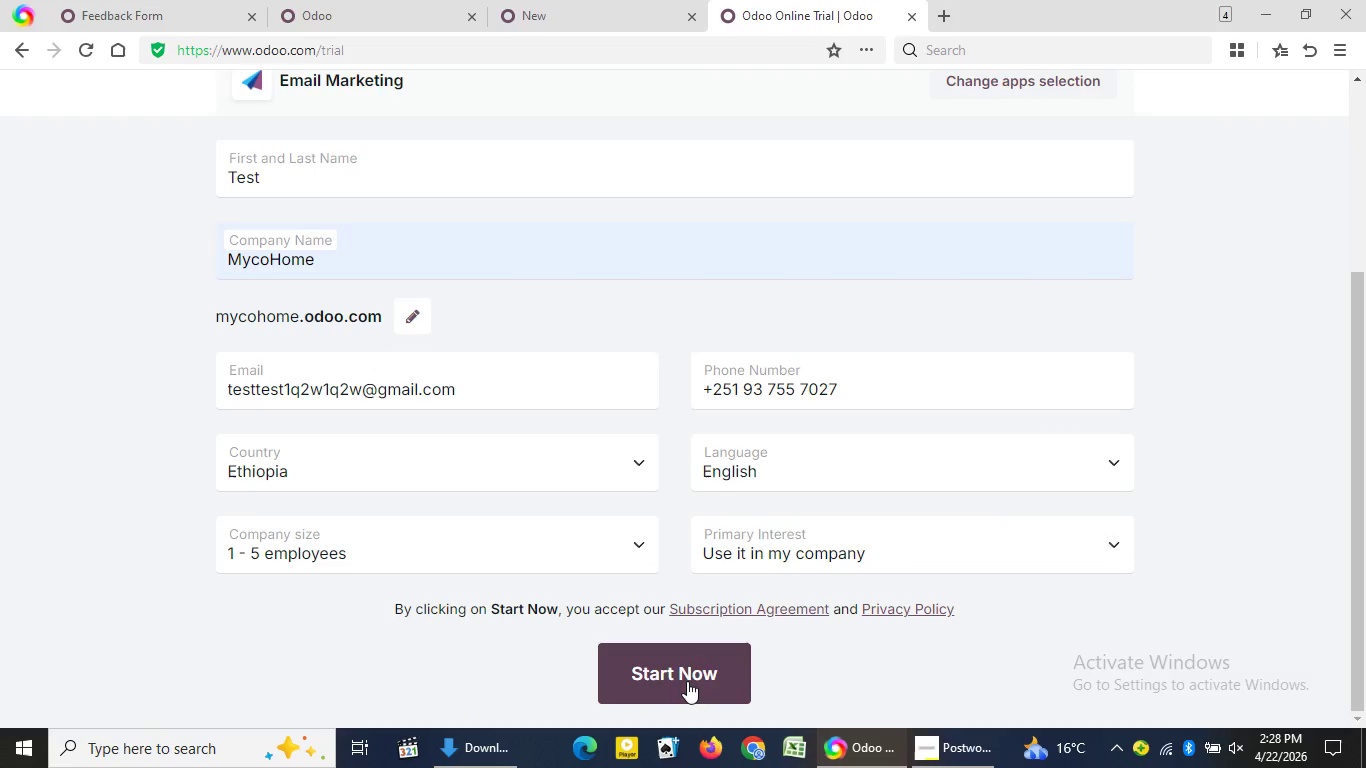 
left_click([687, 681])
 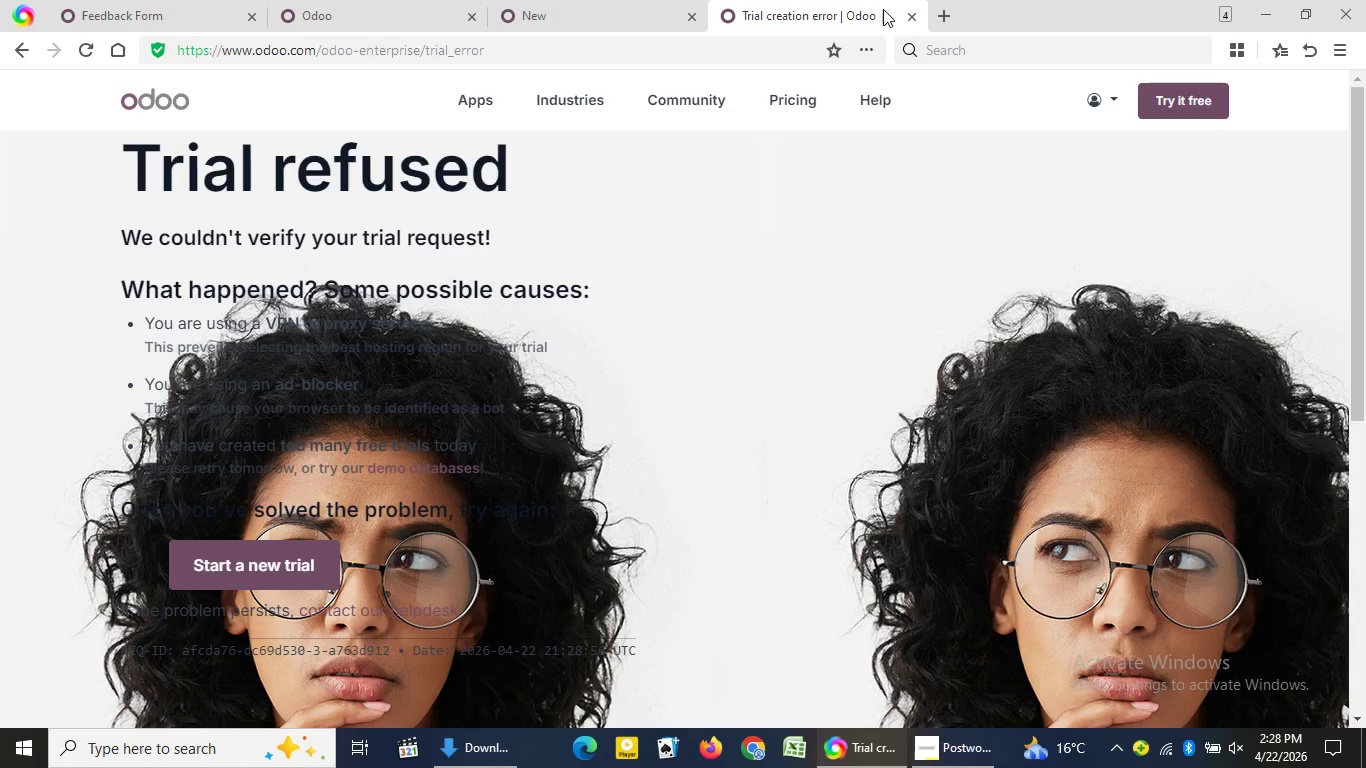 
wait(5.2)
 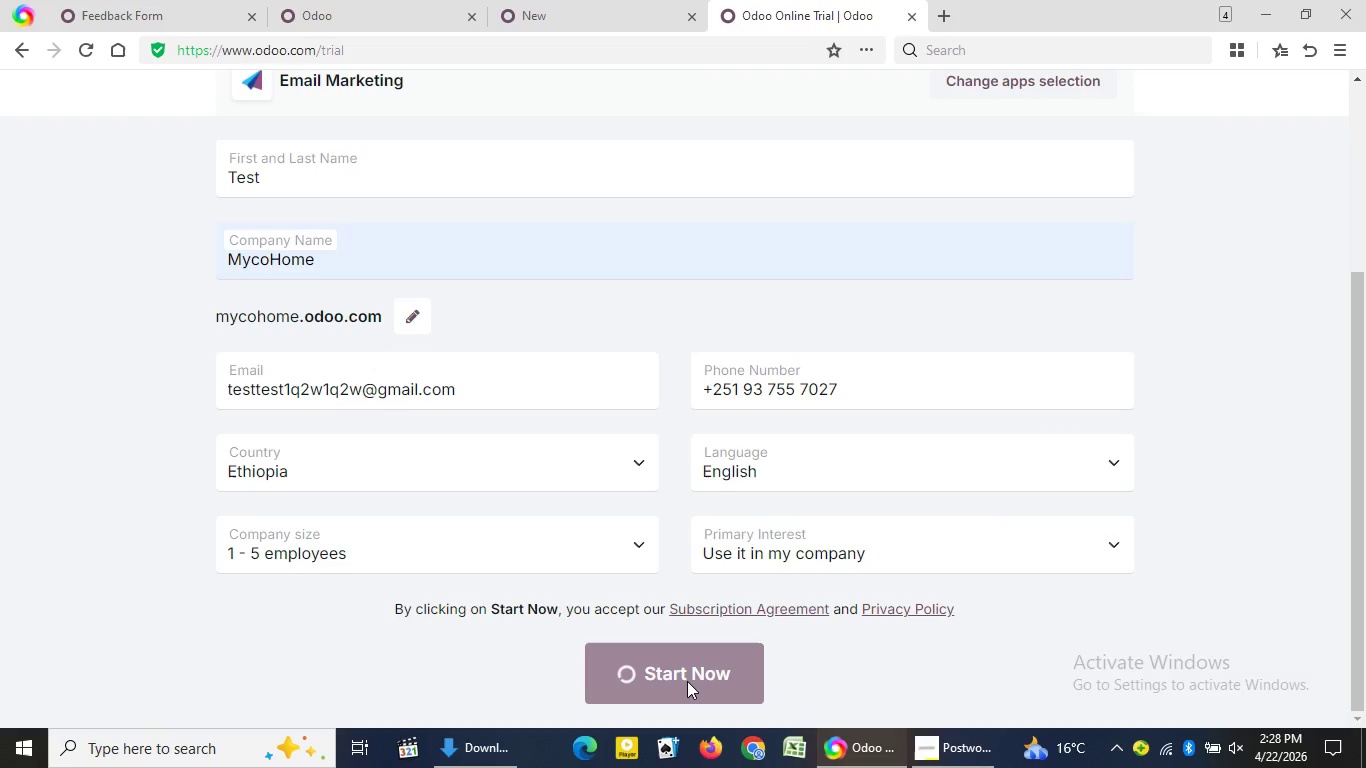 
left_click([910, 19])
 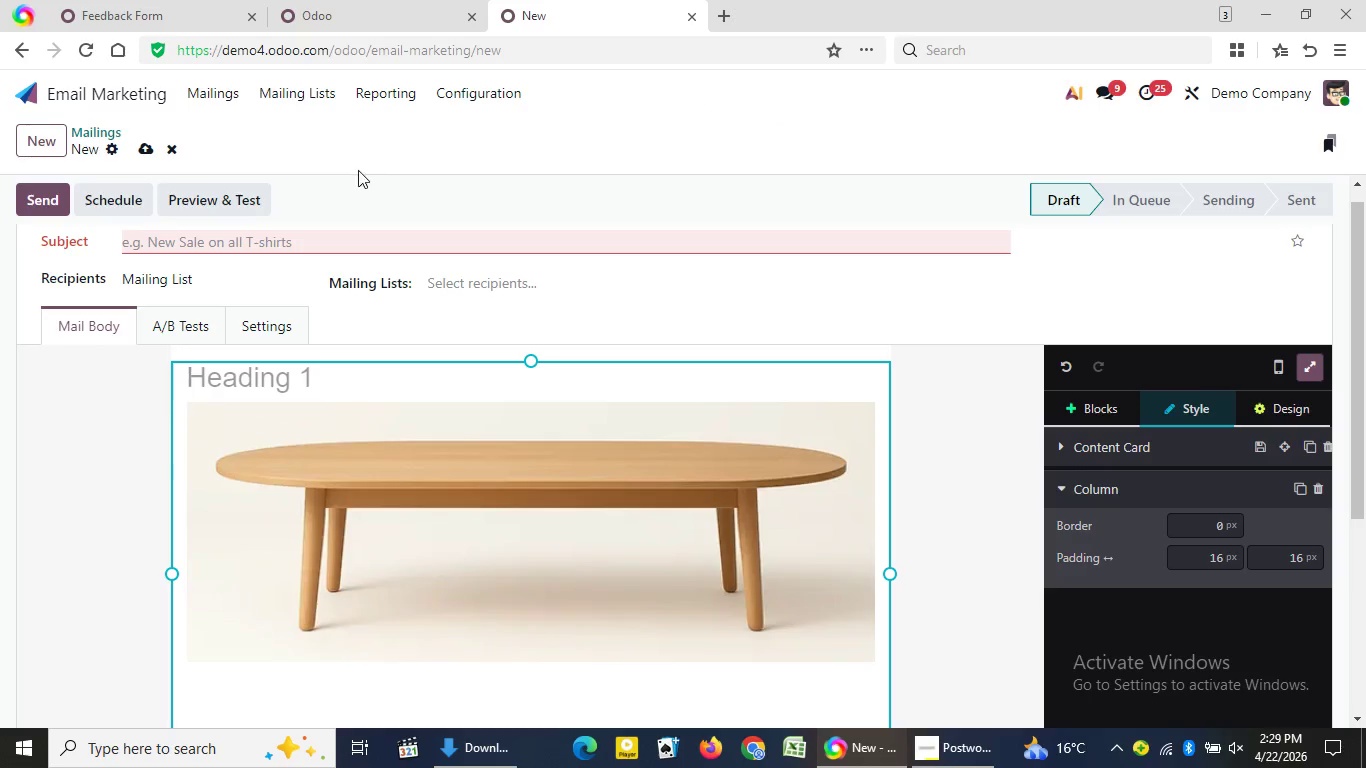 
wait(6.75)
 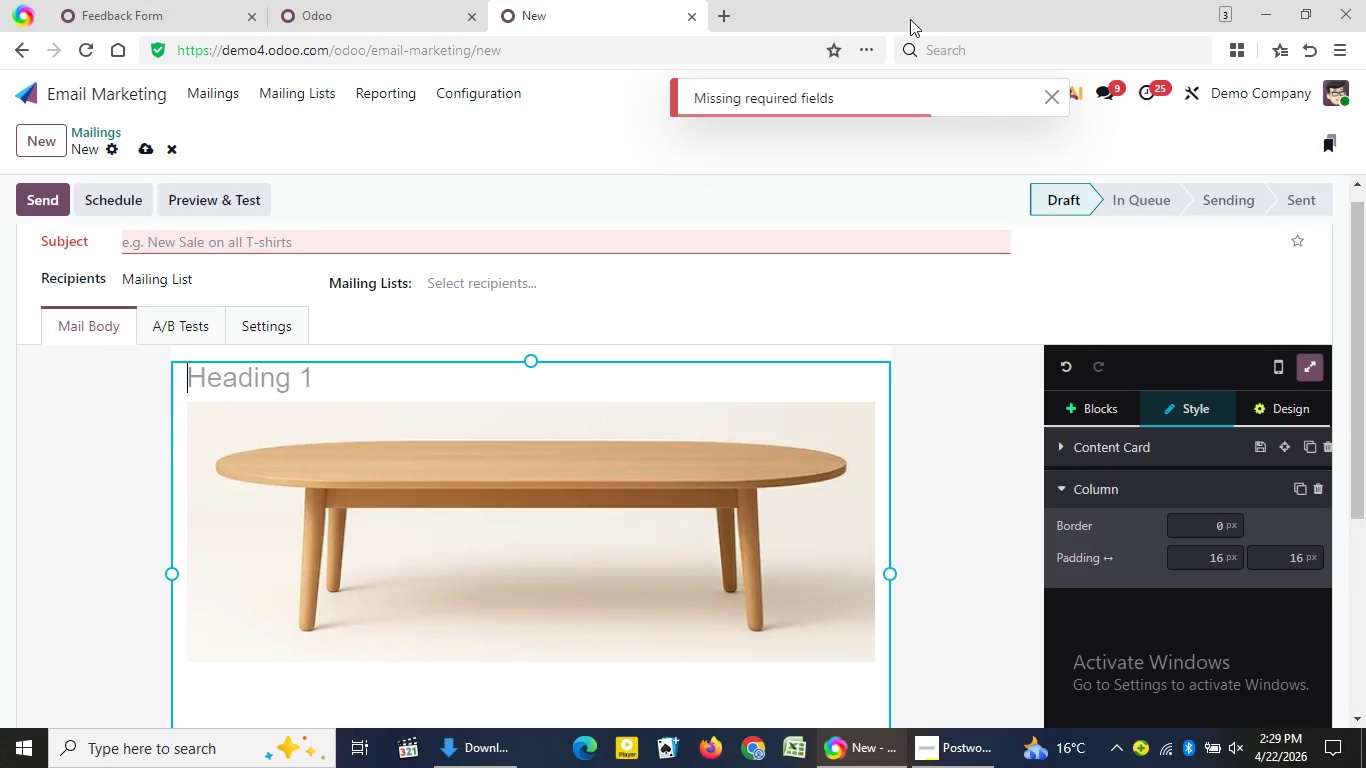 
left_click([321, 229])
 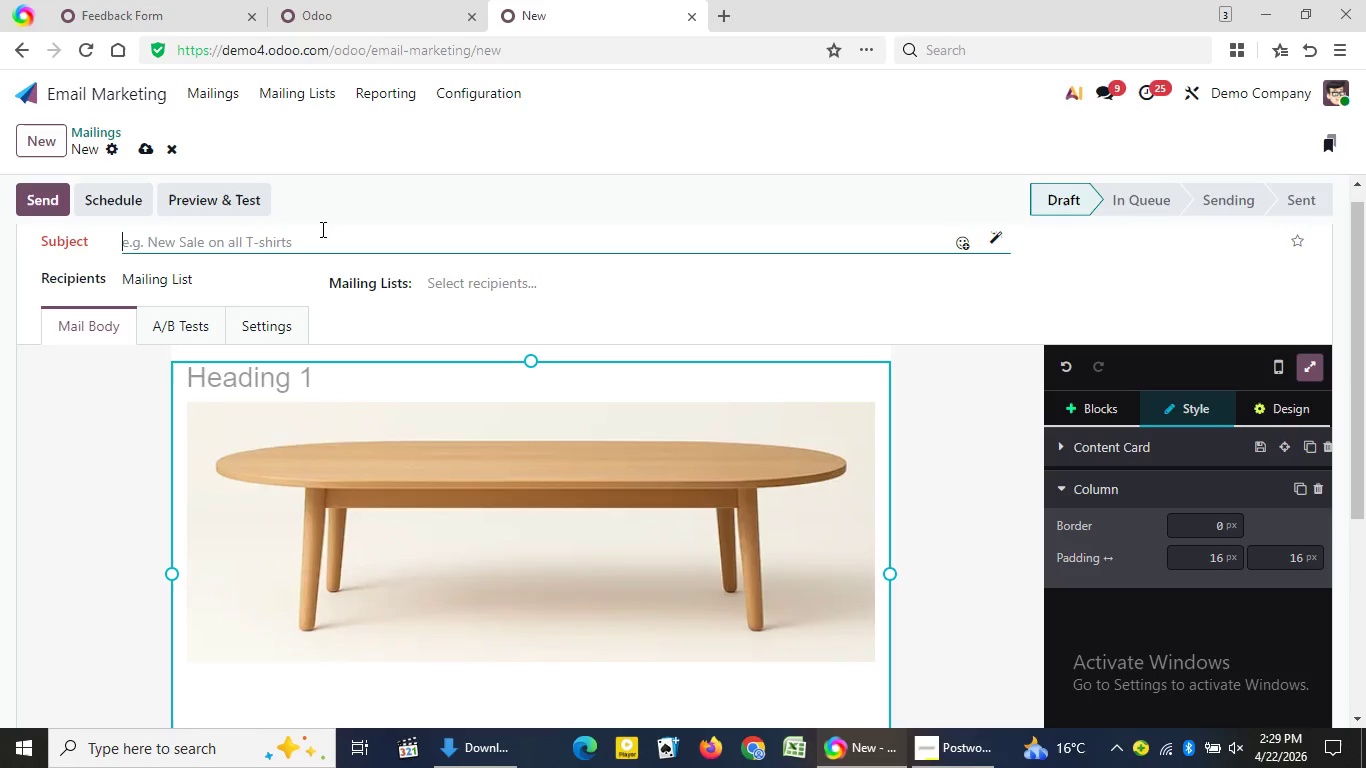 
type({{object.name}}, quick question about)
 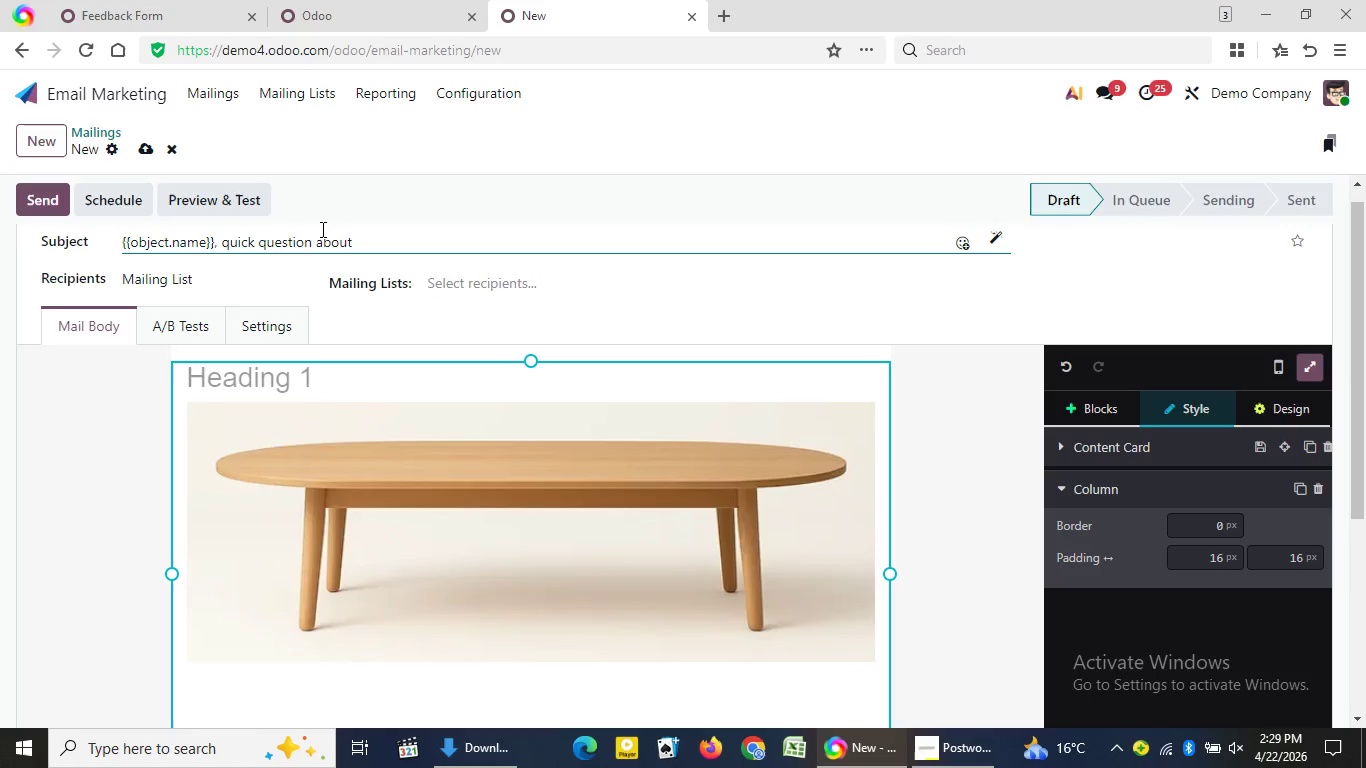 
type( retention at {object.company_name)
 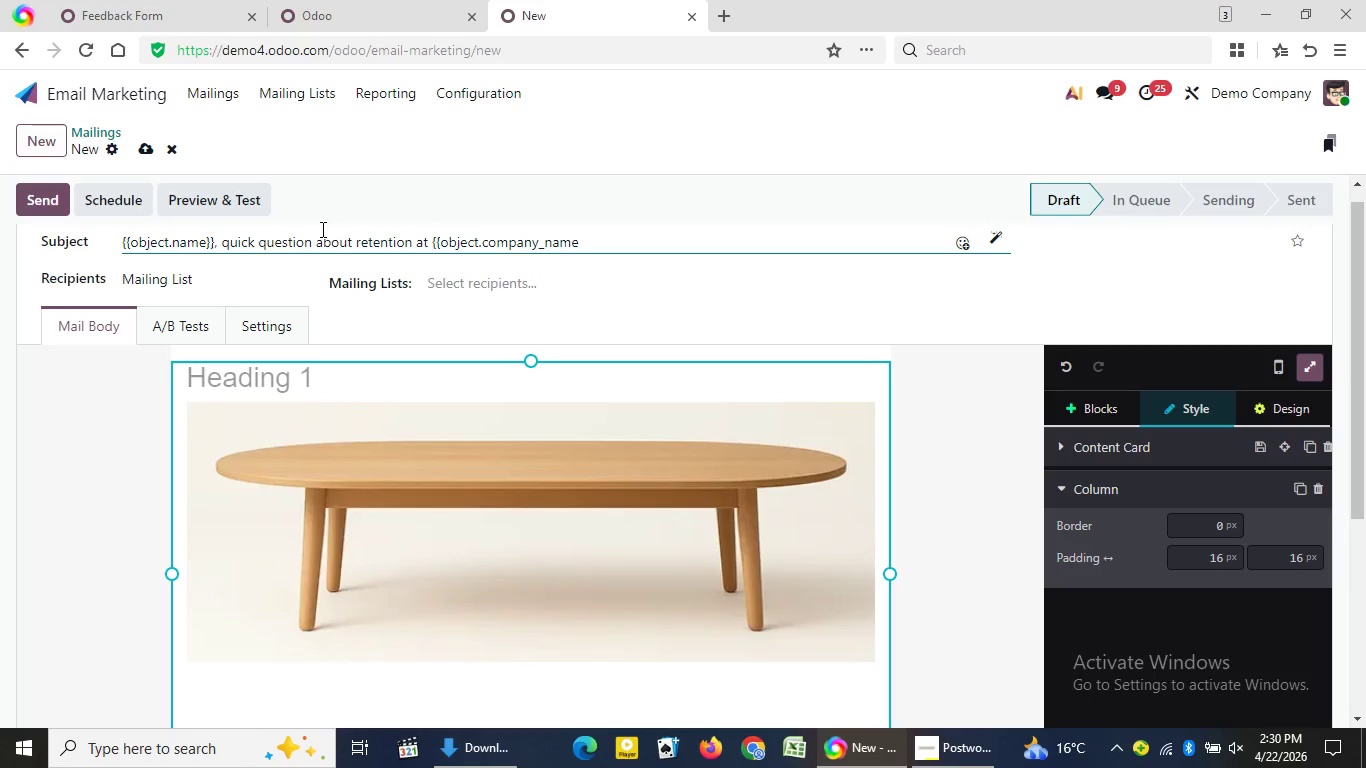 
wait(7.39)
 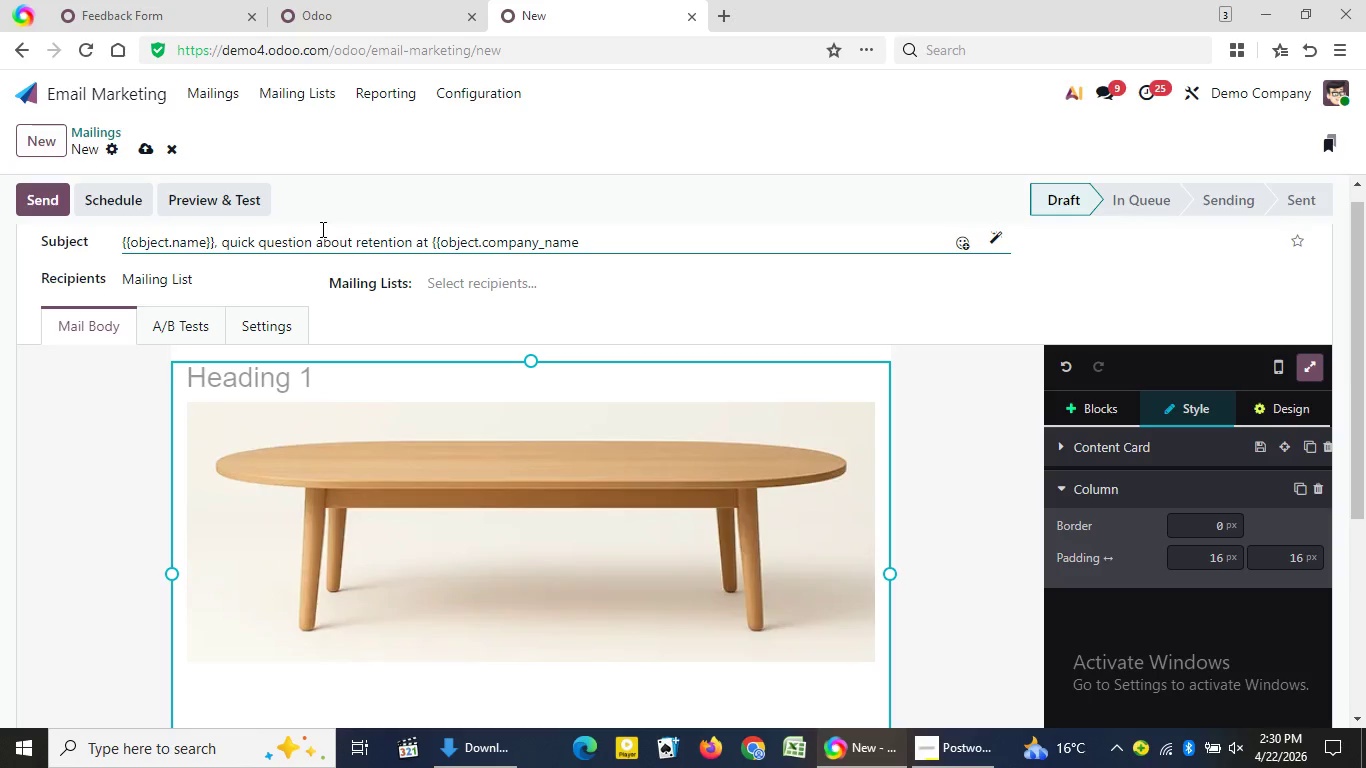 
key(Shift+BracketRight)
 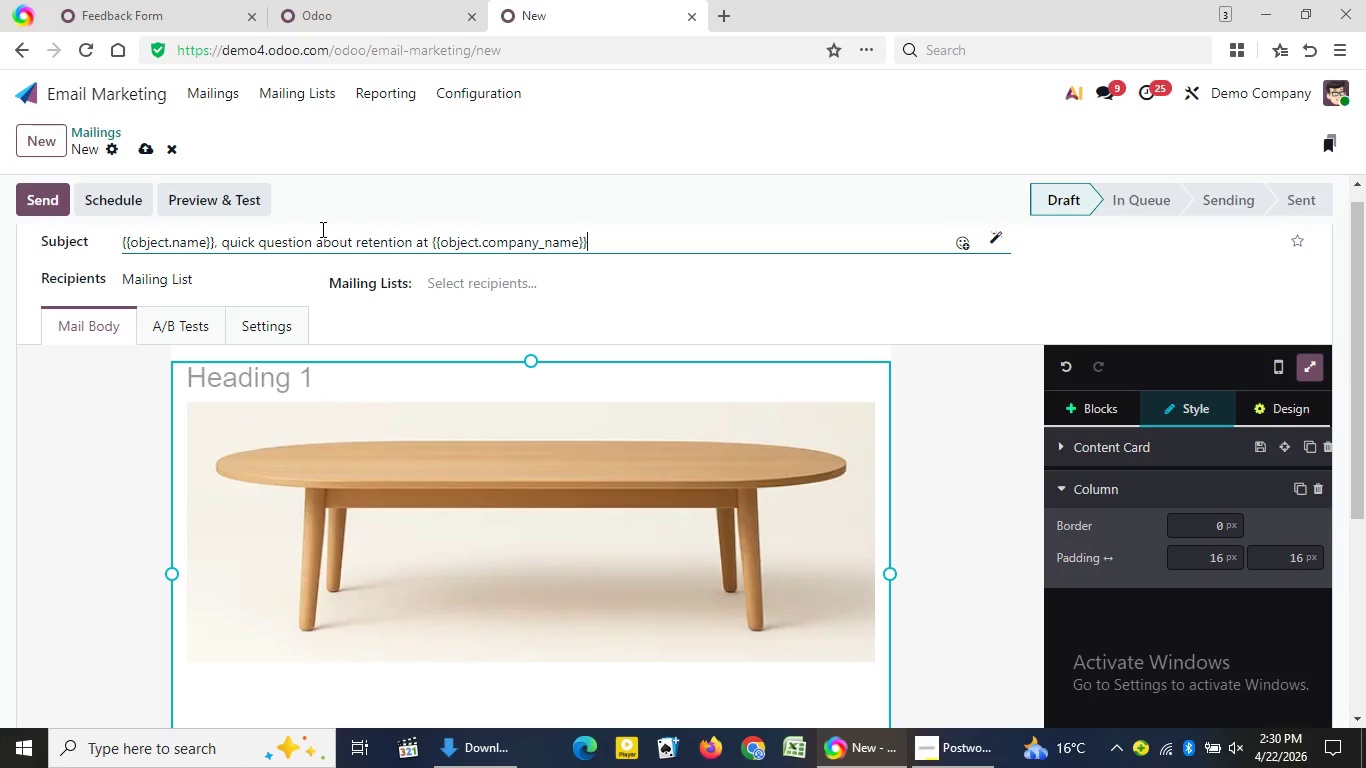 
key(Shift+BracketRight)
 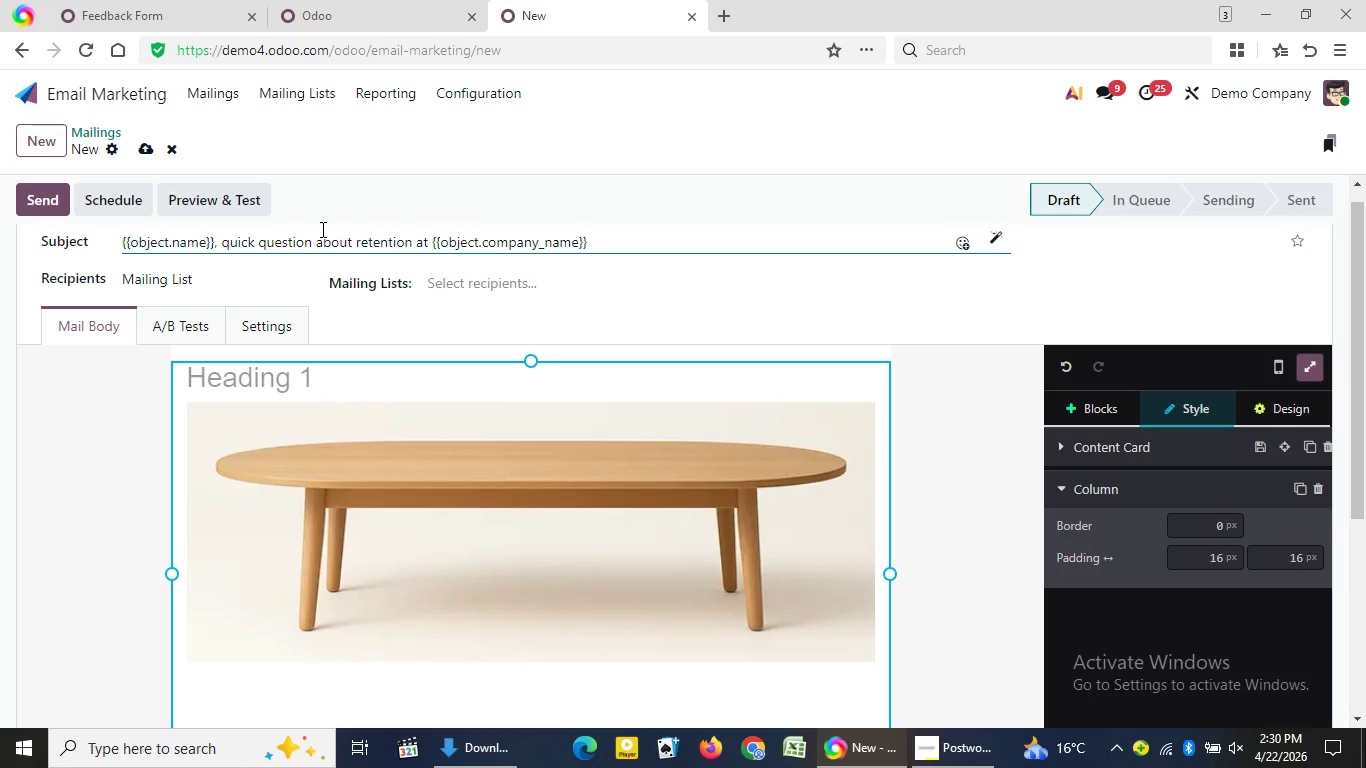 
wait(8.59)
 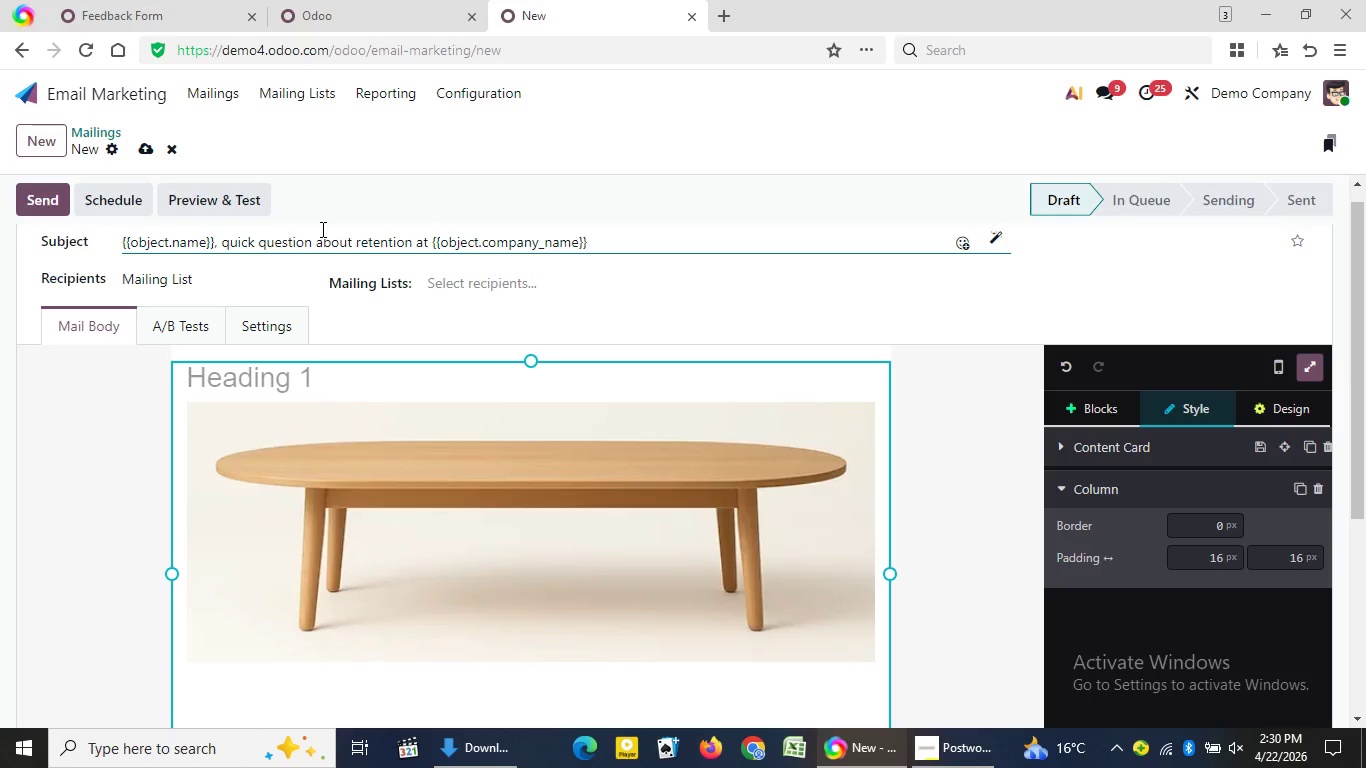 
left_click([237, 380])
 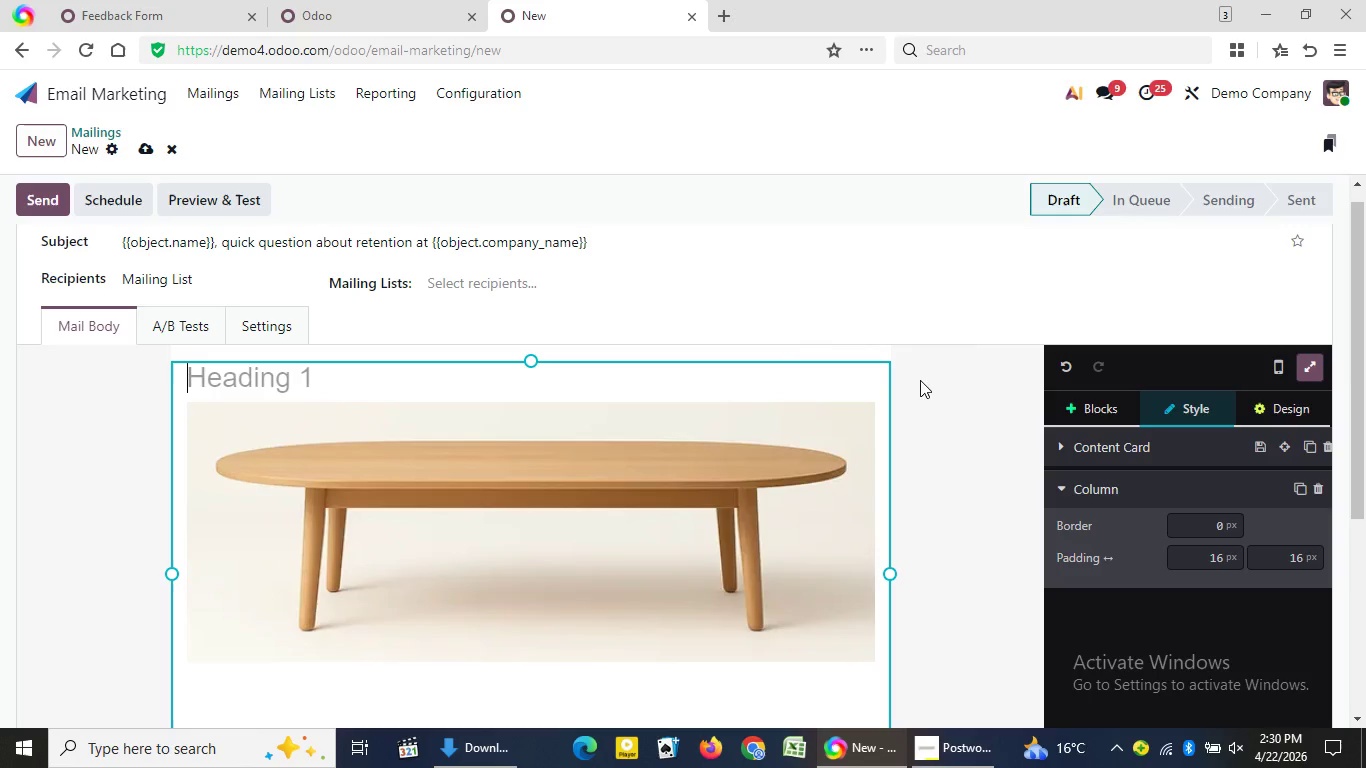 
left_click_drag(start_coordinate=[922, 385], to_coordinate=[927, 470])
 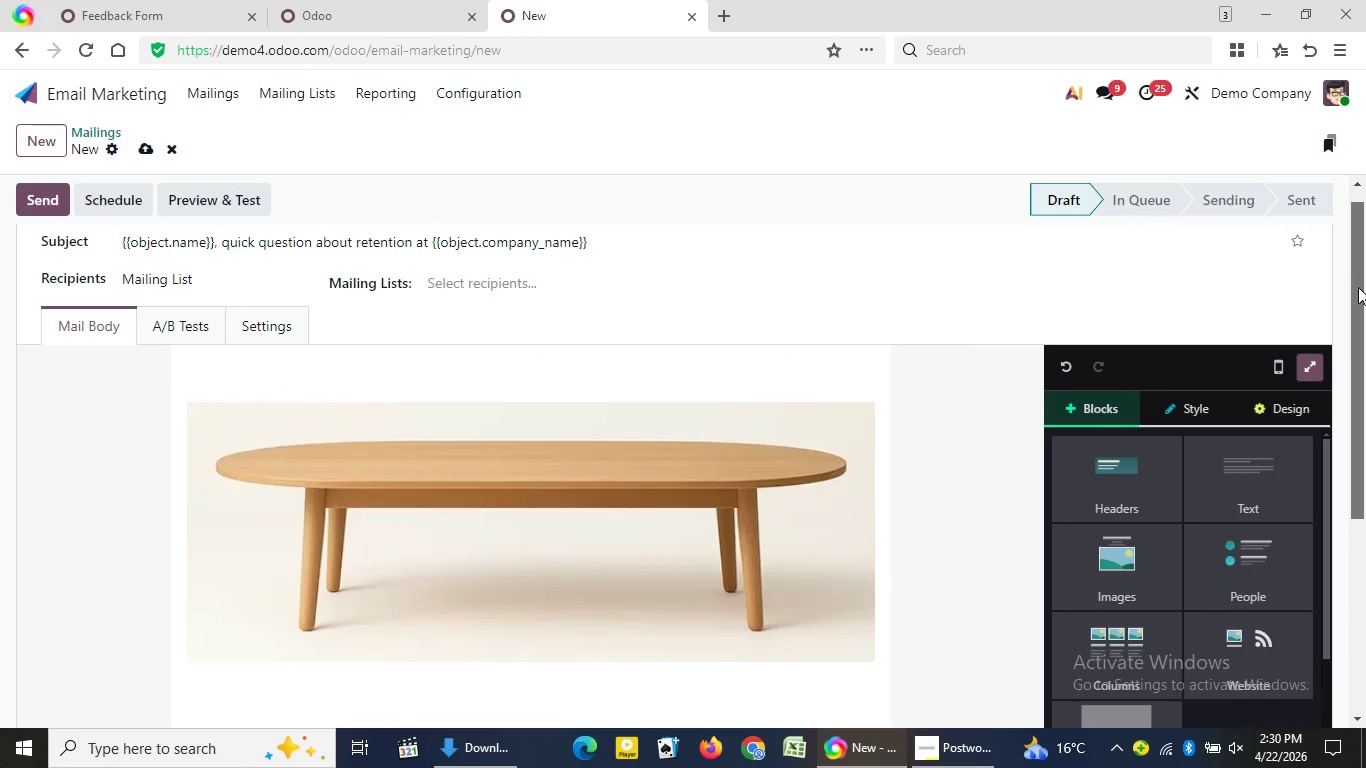 
left_click_drag(start_coordinate=[1357, 287], to_coordinate=[1361, 387])
 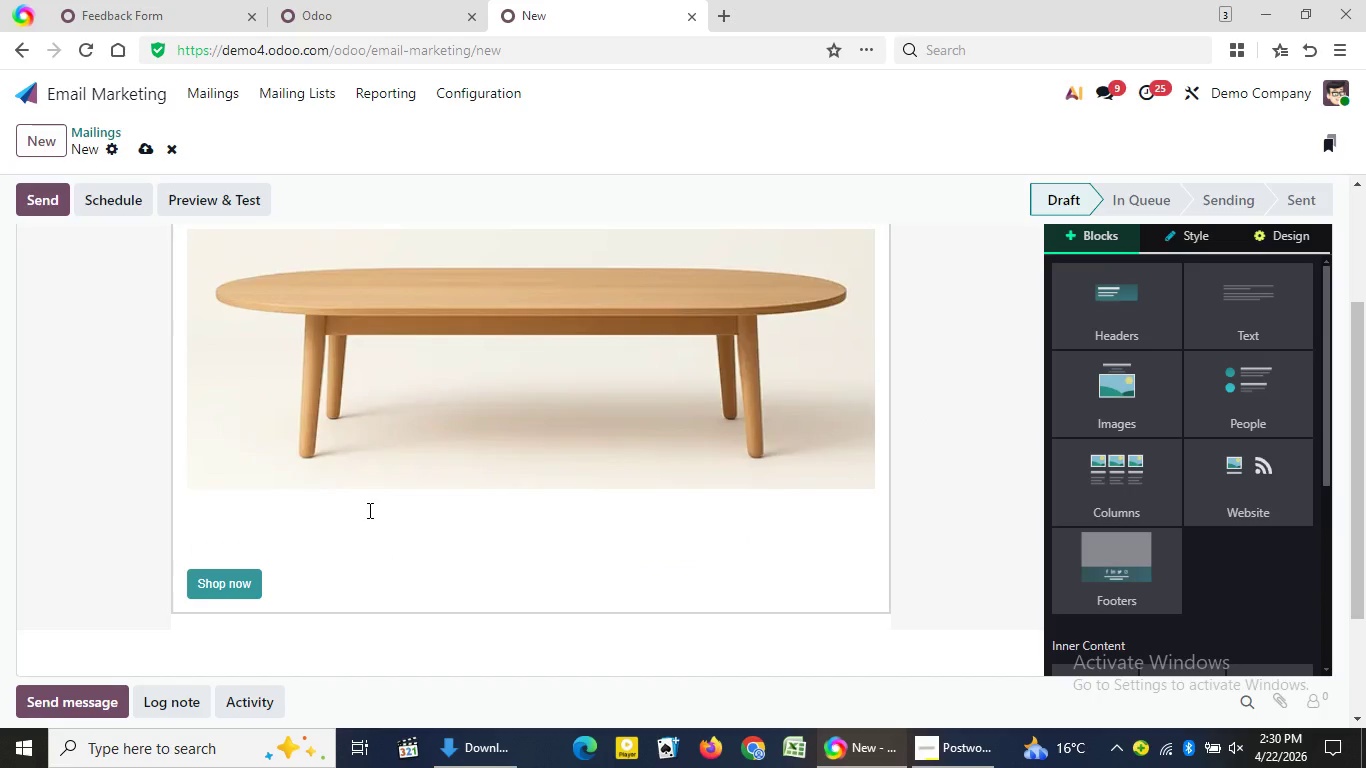 
wait(16.42)
 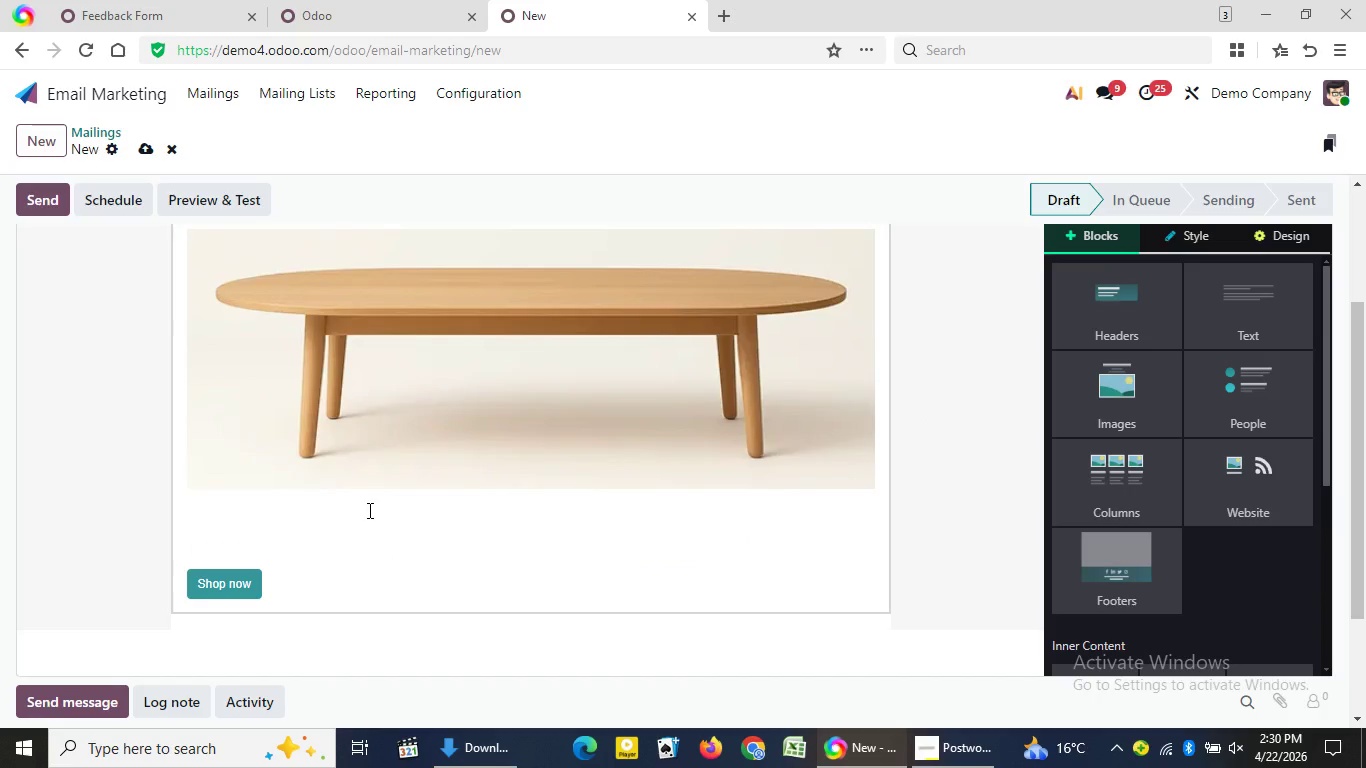 
right_click([368, 510])
 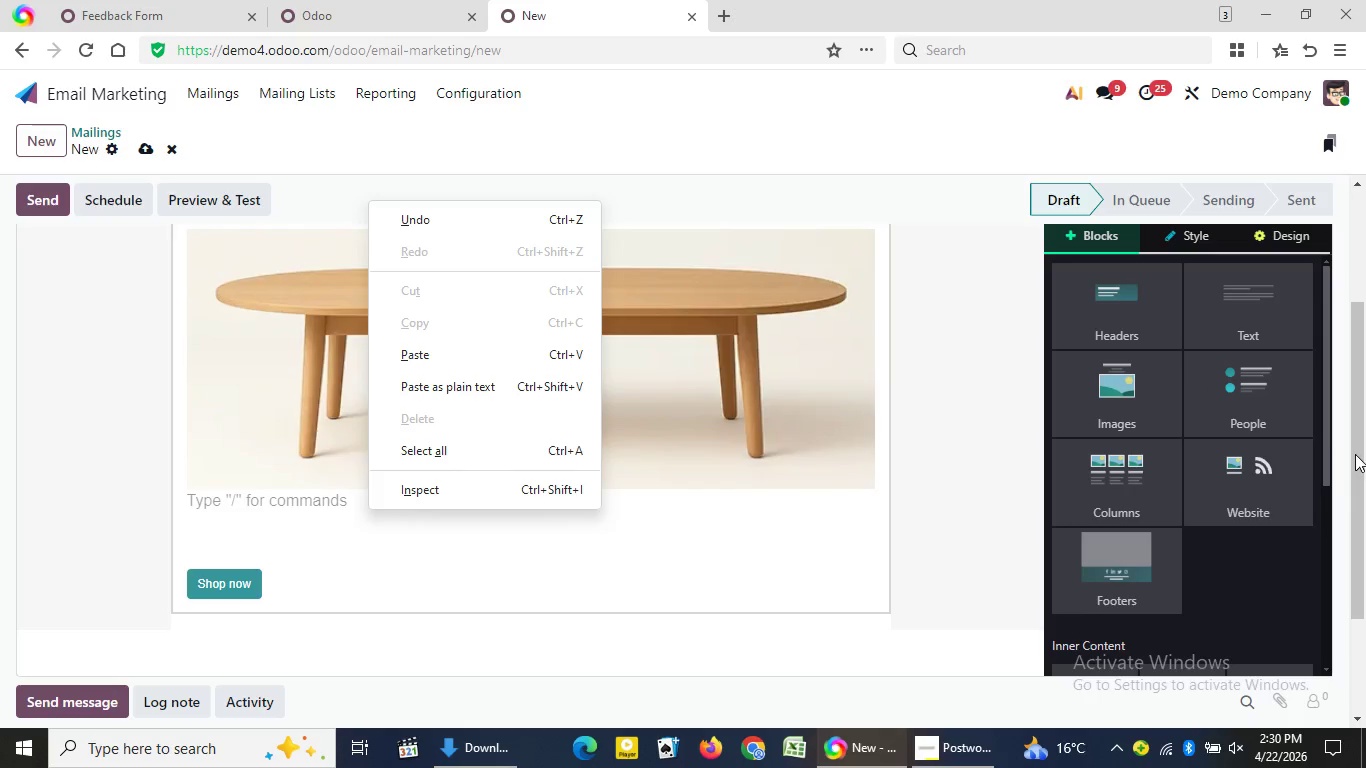 
left_click_drag(start_coordinate=[1361, 453], to_coordinate=[1360, 344])
 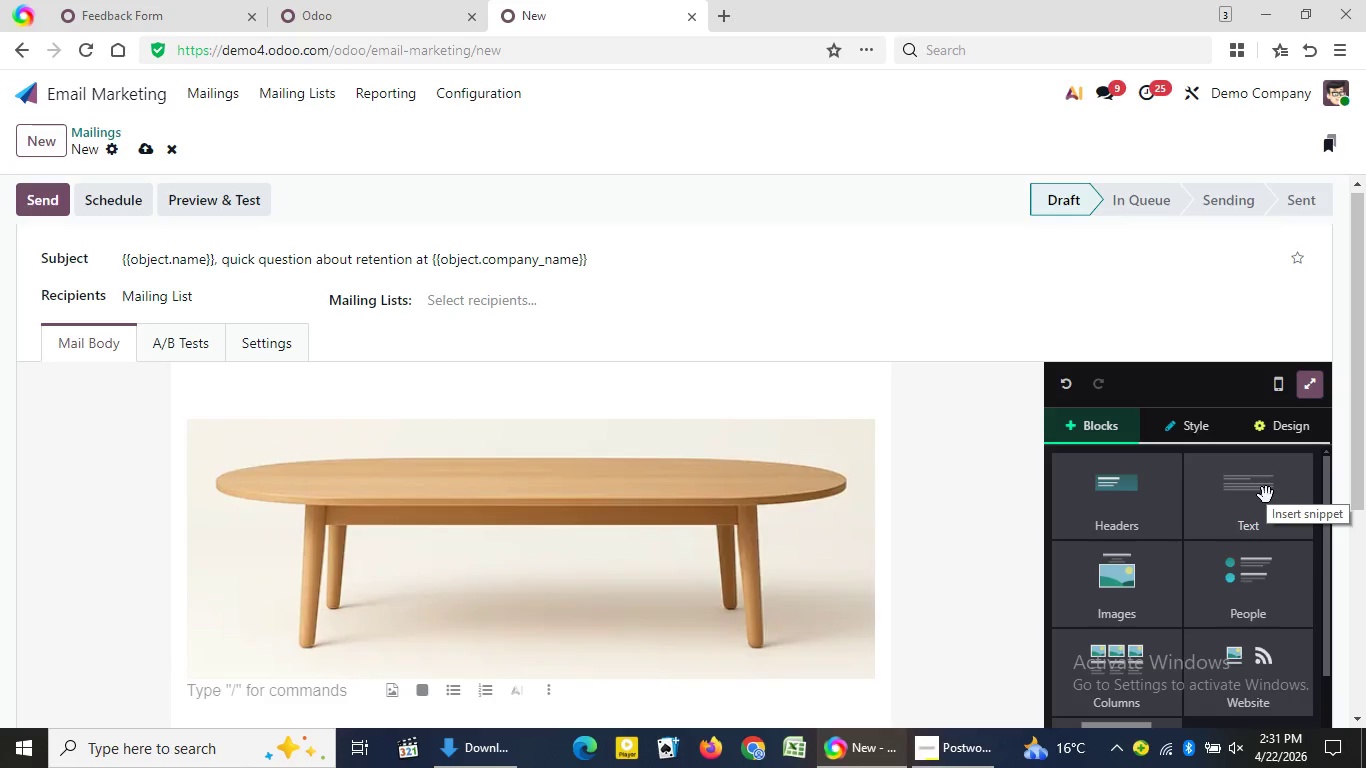 
wait(17.7)
 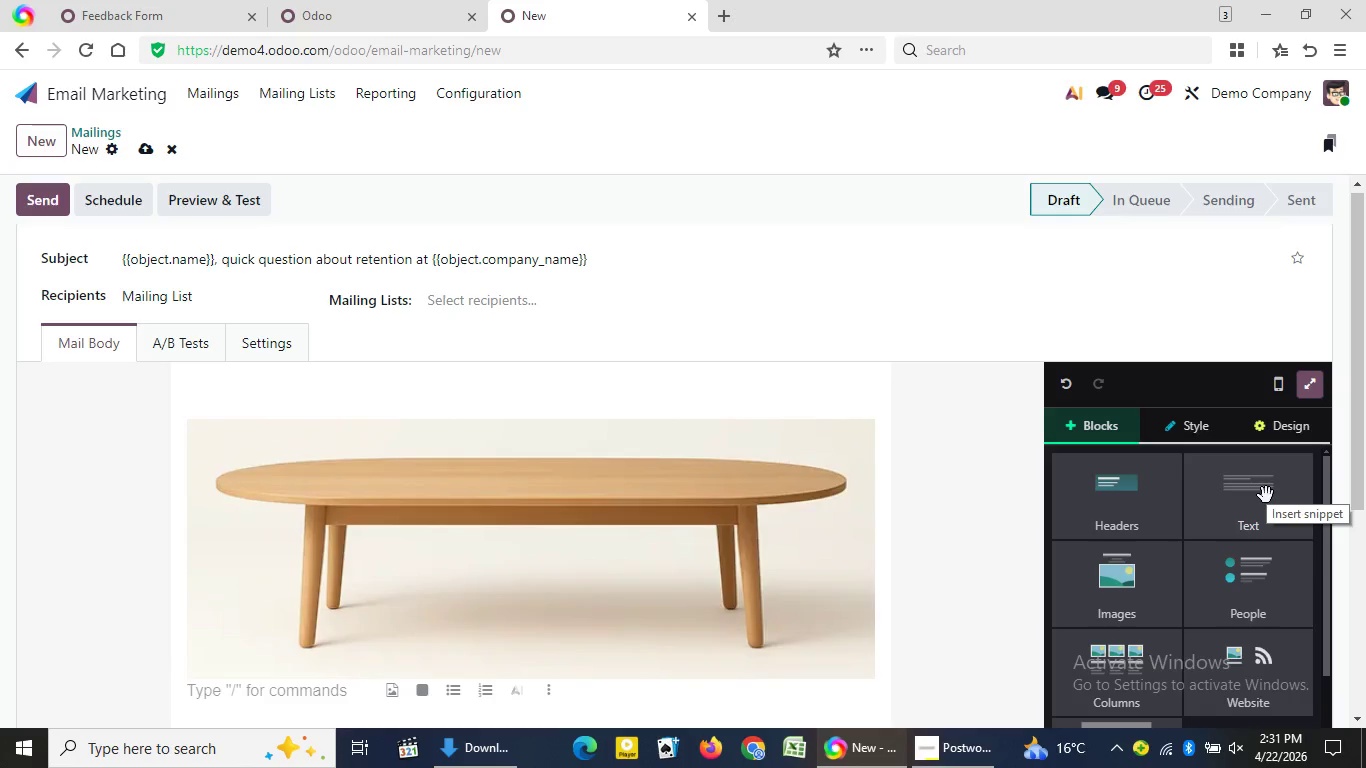 
type(Dear {{object.name}})
 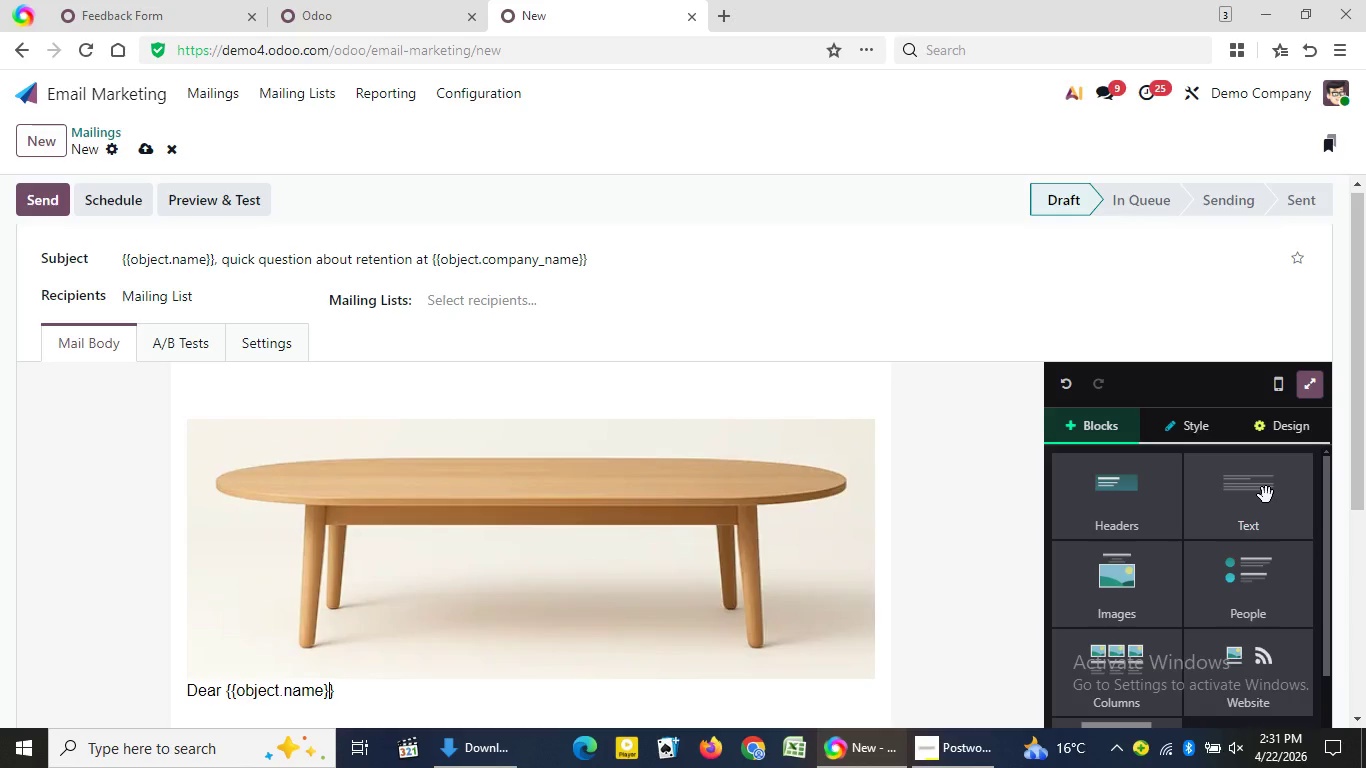 
hold_key(key=ArrowLeft, duration=0.91)
 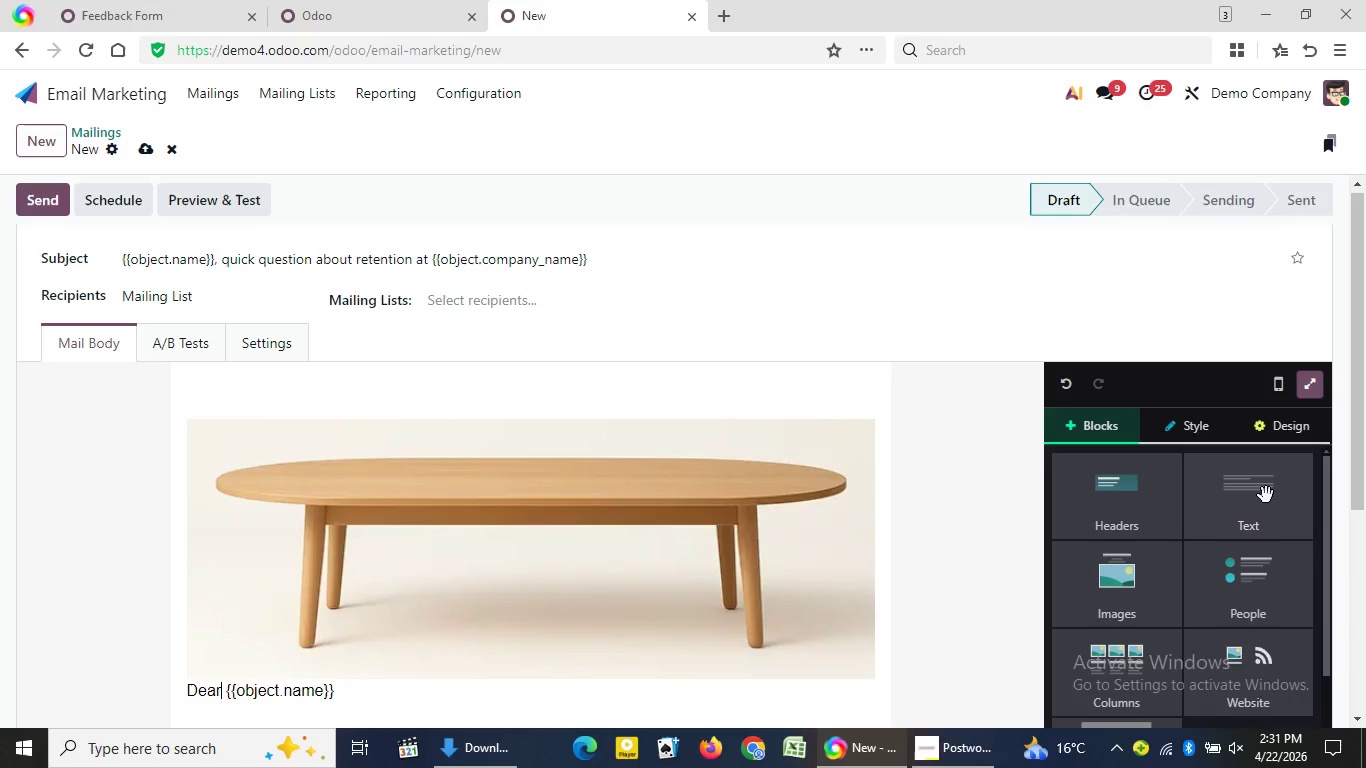 
key(ArrowLeft)
 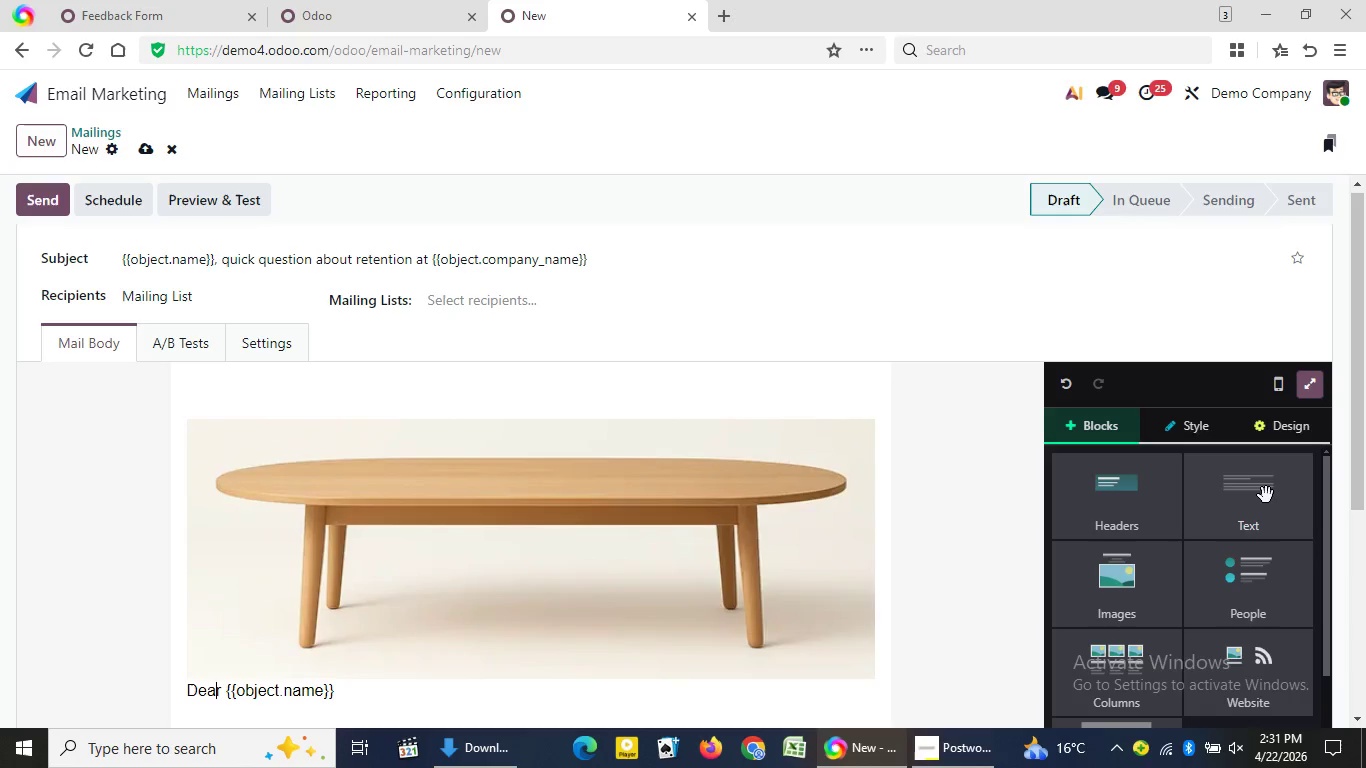 
key(ArrowLeft)
 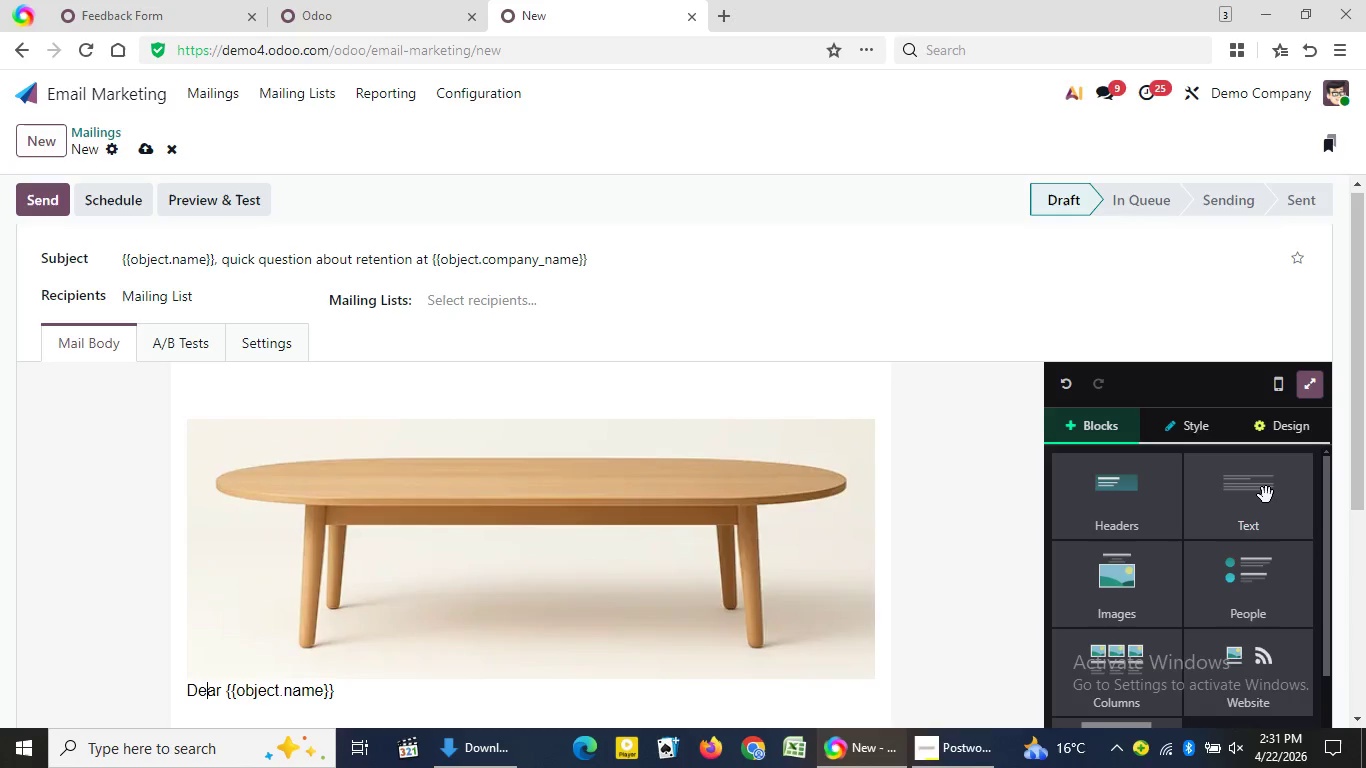 
key(ArrowLeft)
 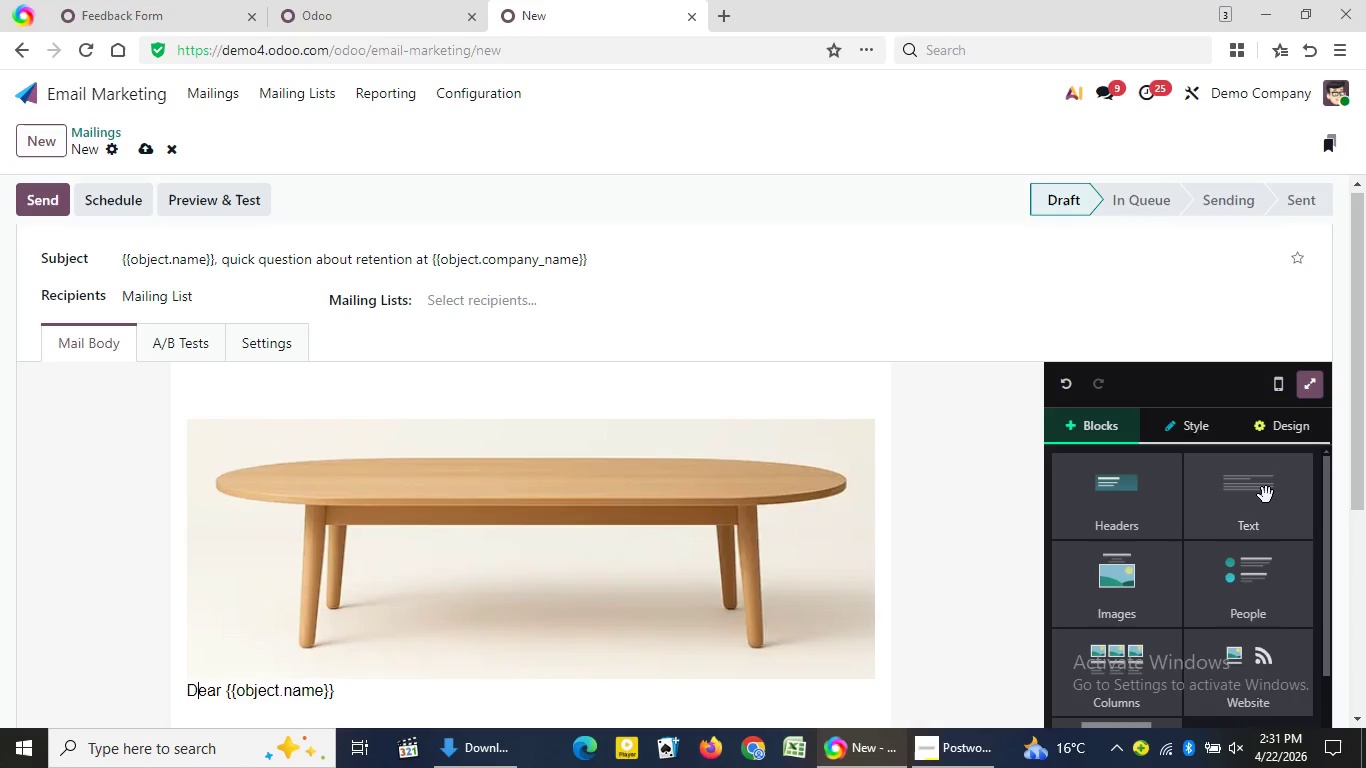 
key(ArrowLeft)
 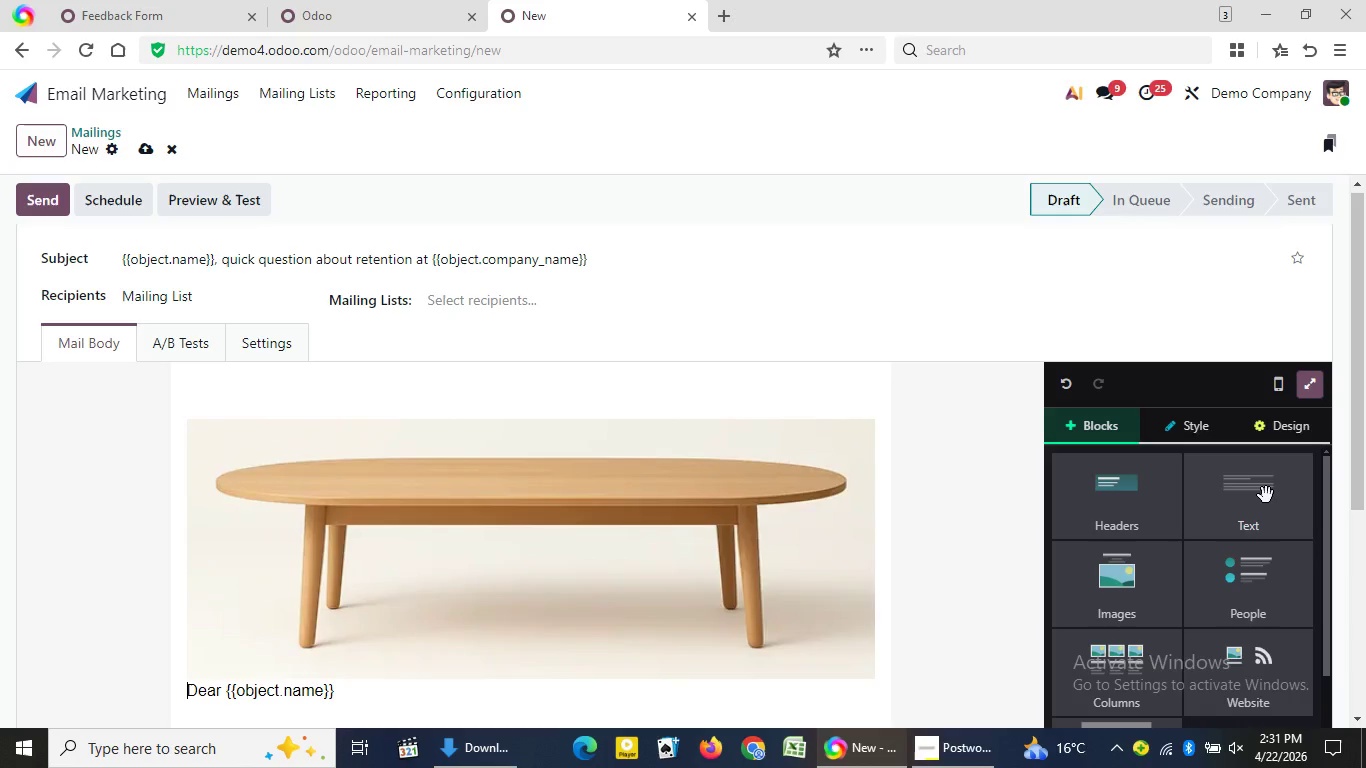 
key(ArrowLeft)
 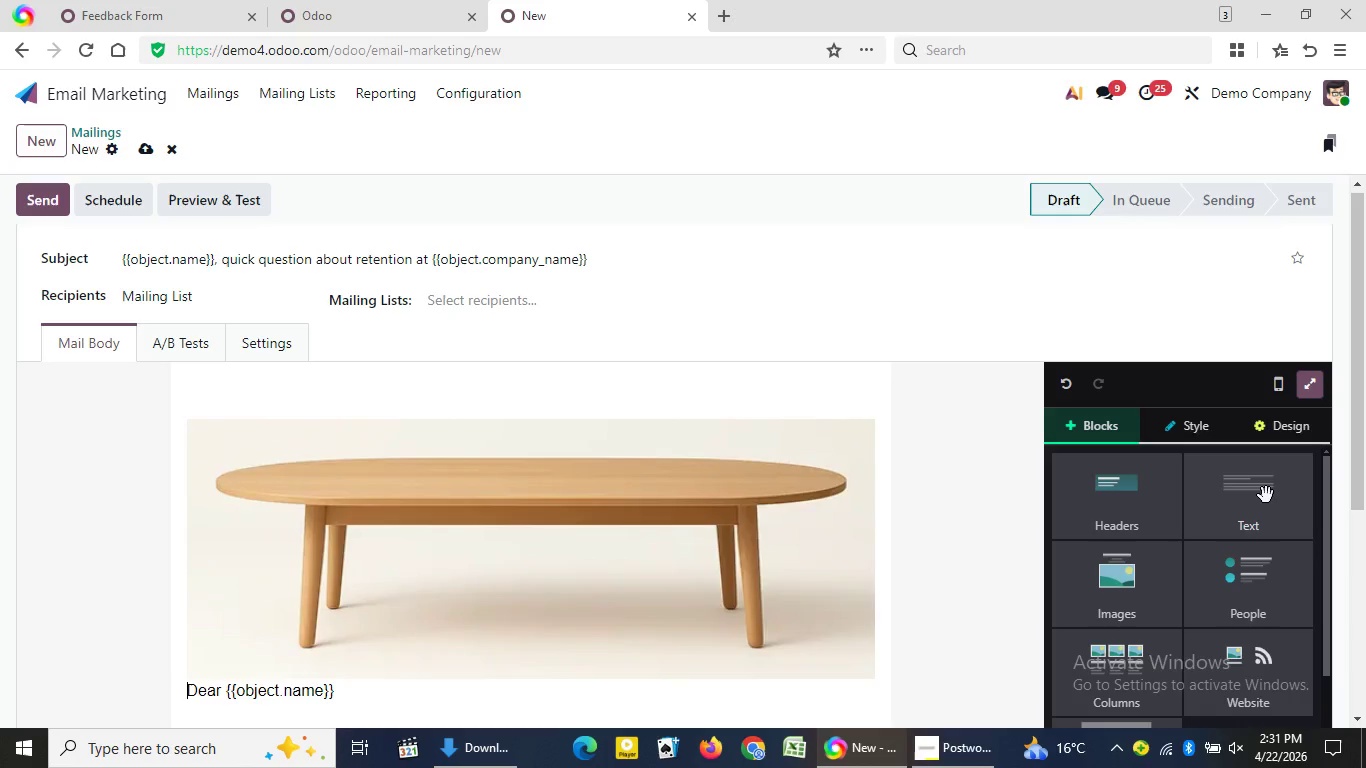 
key(ArrowLeft)
 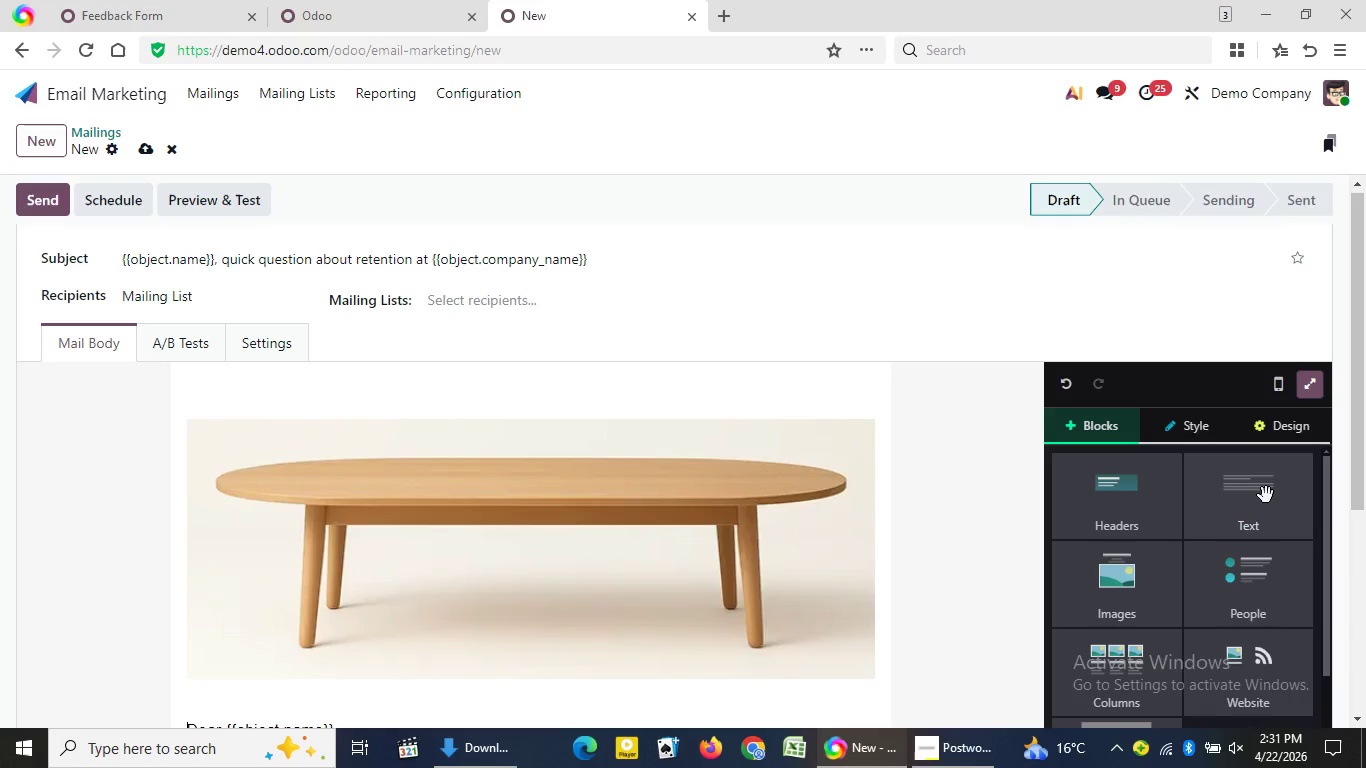 
key(Enter)
 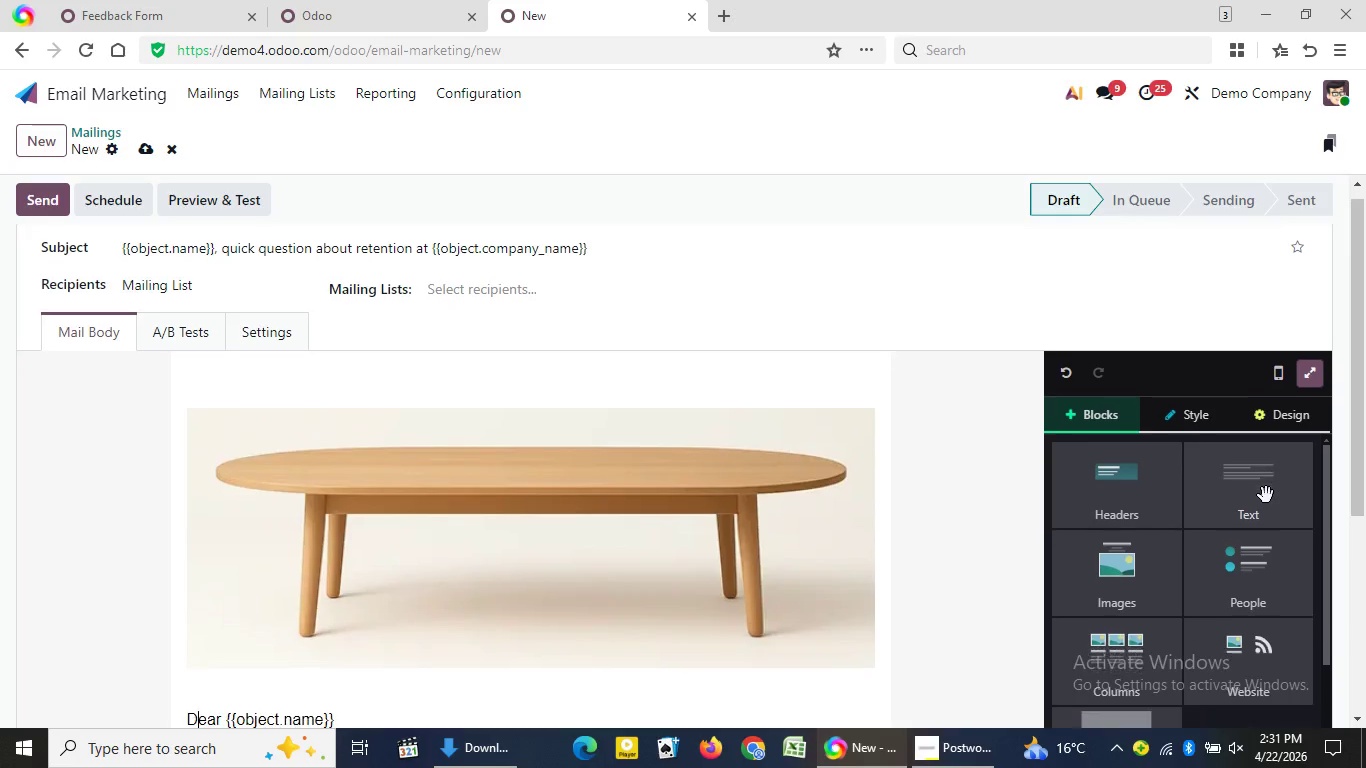 
key(ArrowRight)
 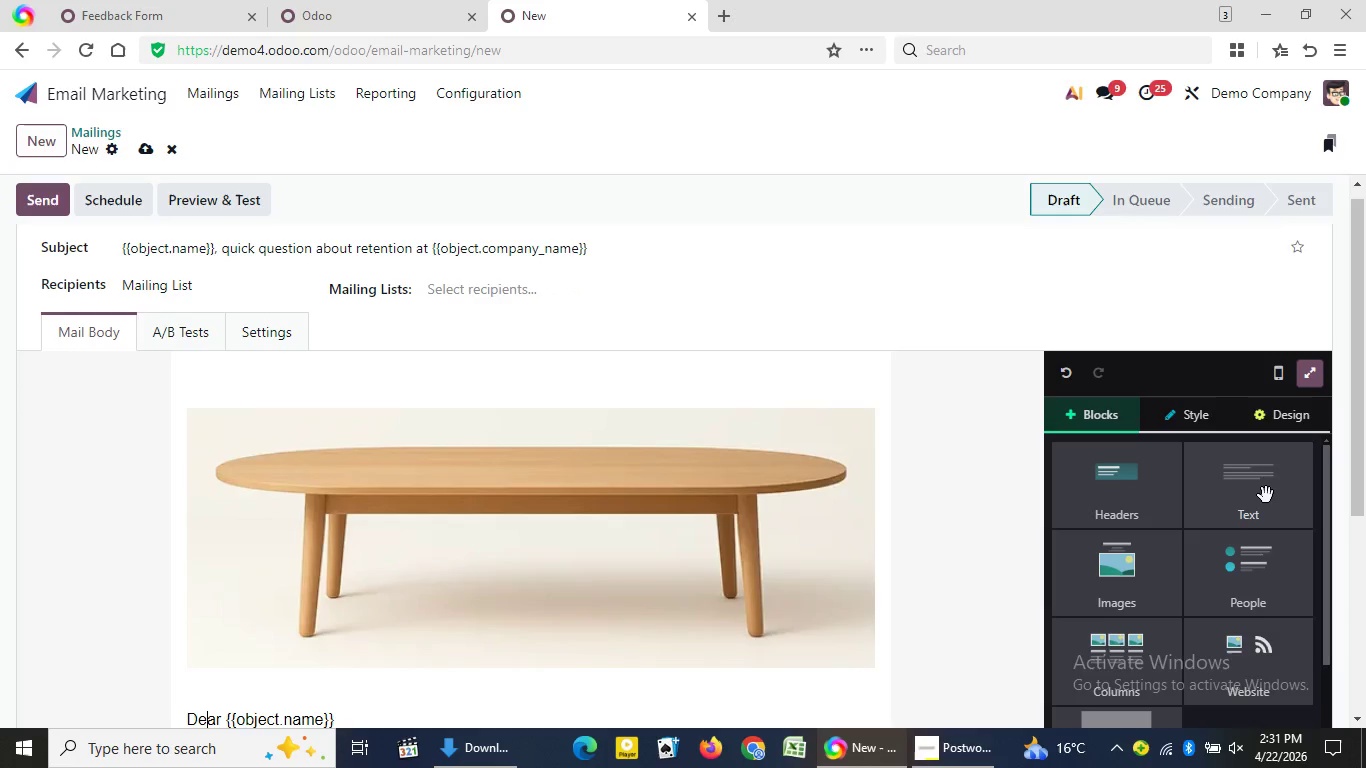 
hold_key(key=ArrowRight, duration=0.84)
 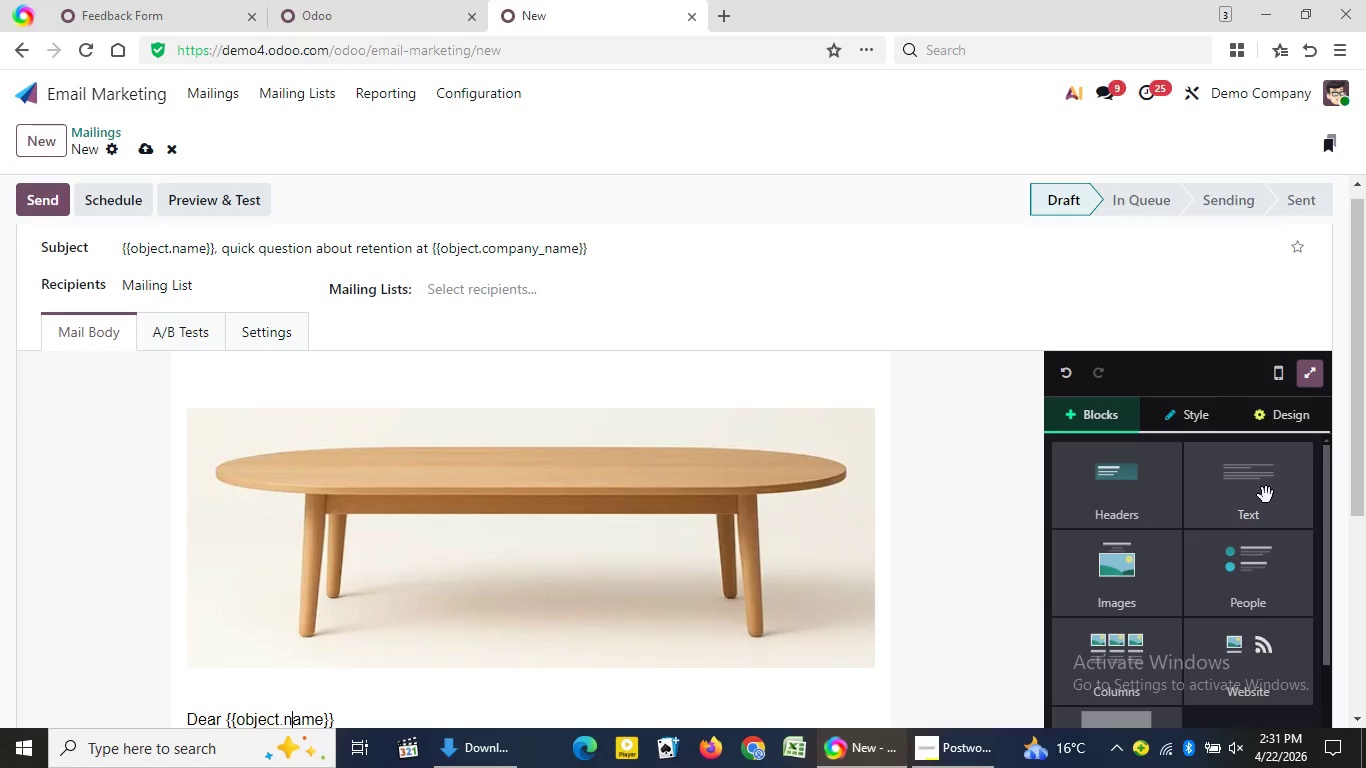 
hold_key(key=ArrowRight, duration=0.78)
 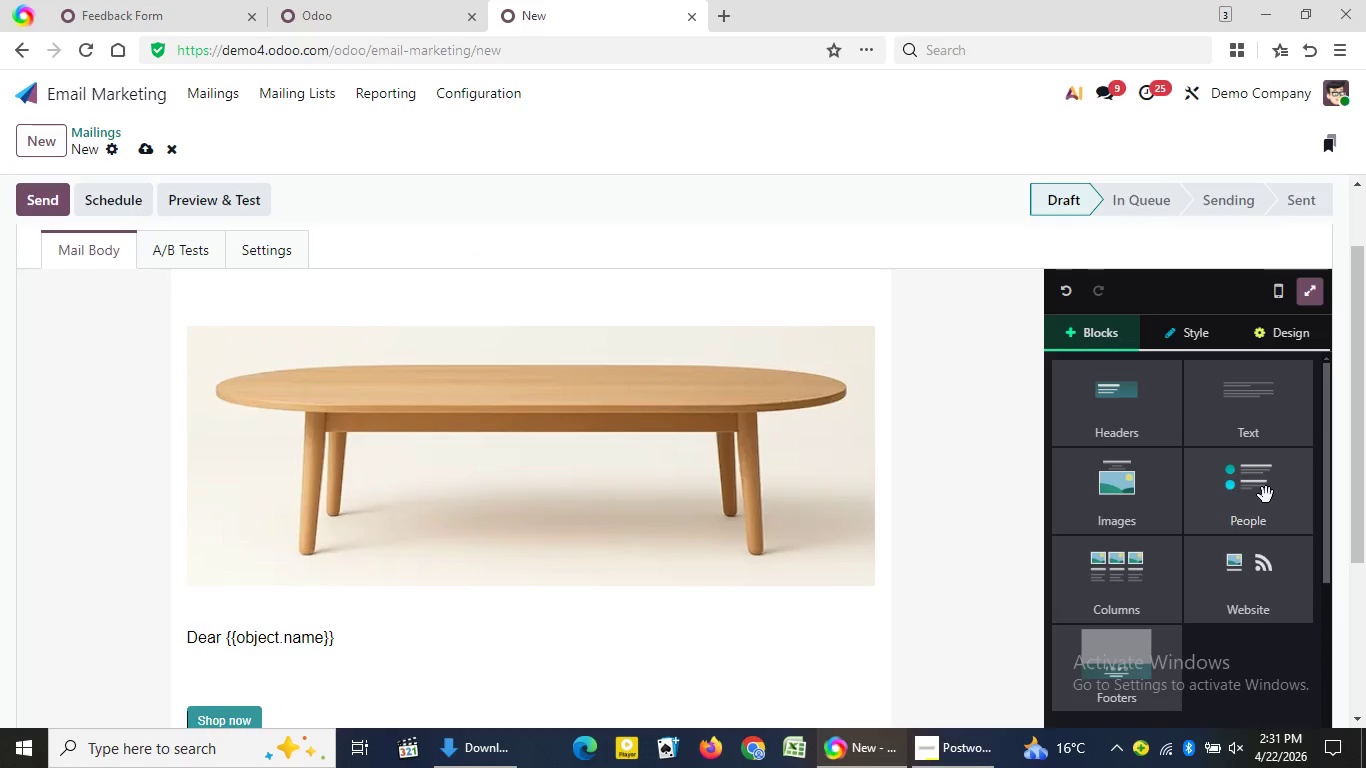 
key(ArrowLeft)
 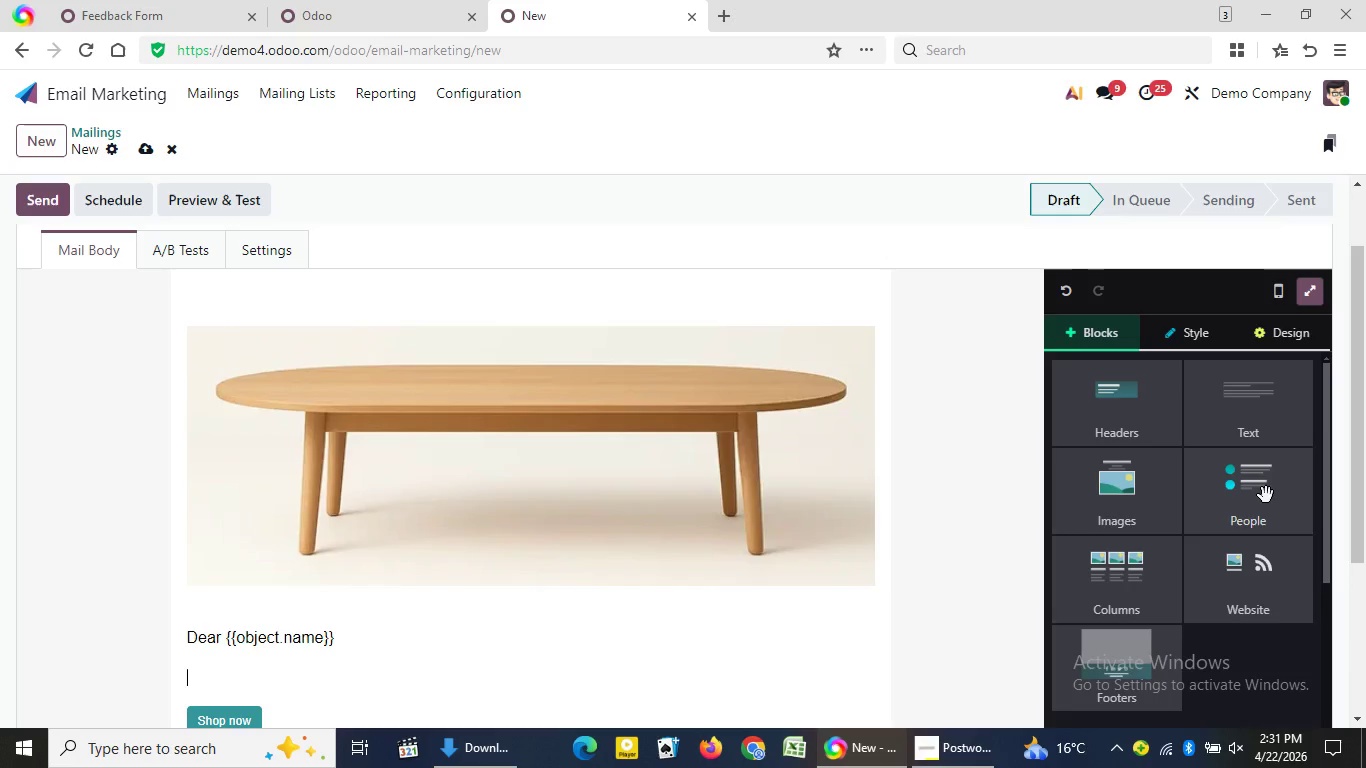 
key(ArrowLeft)
 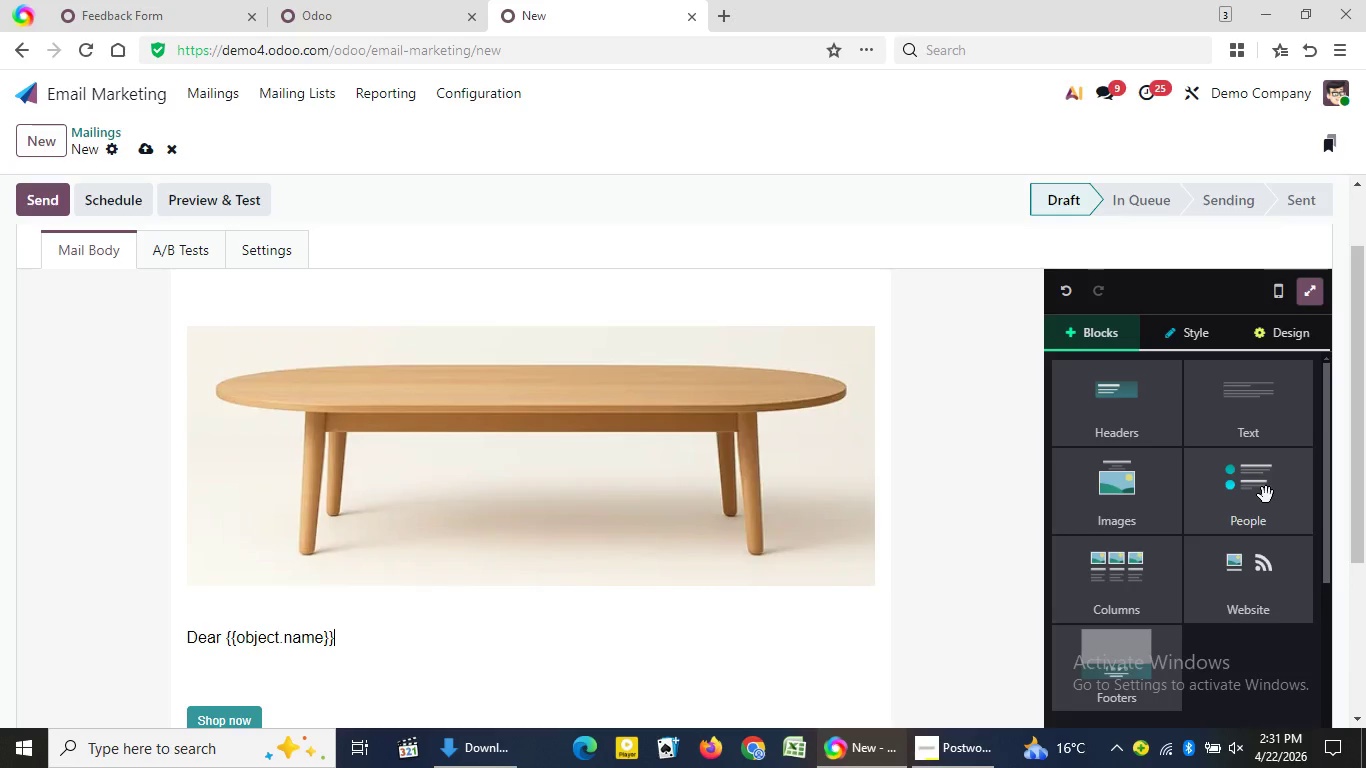 
key(ArrowLeft)
 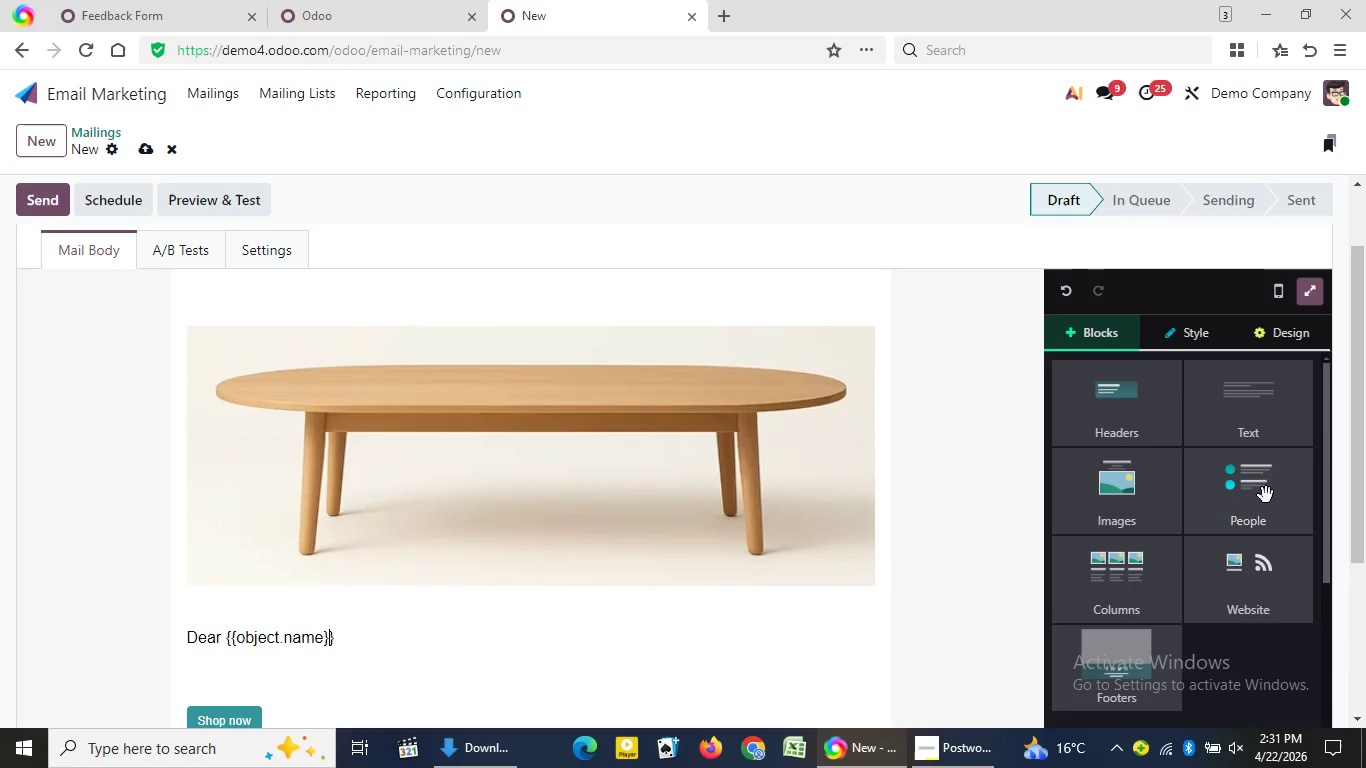 
key(ArrowLeft)
 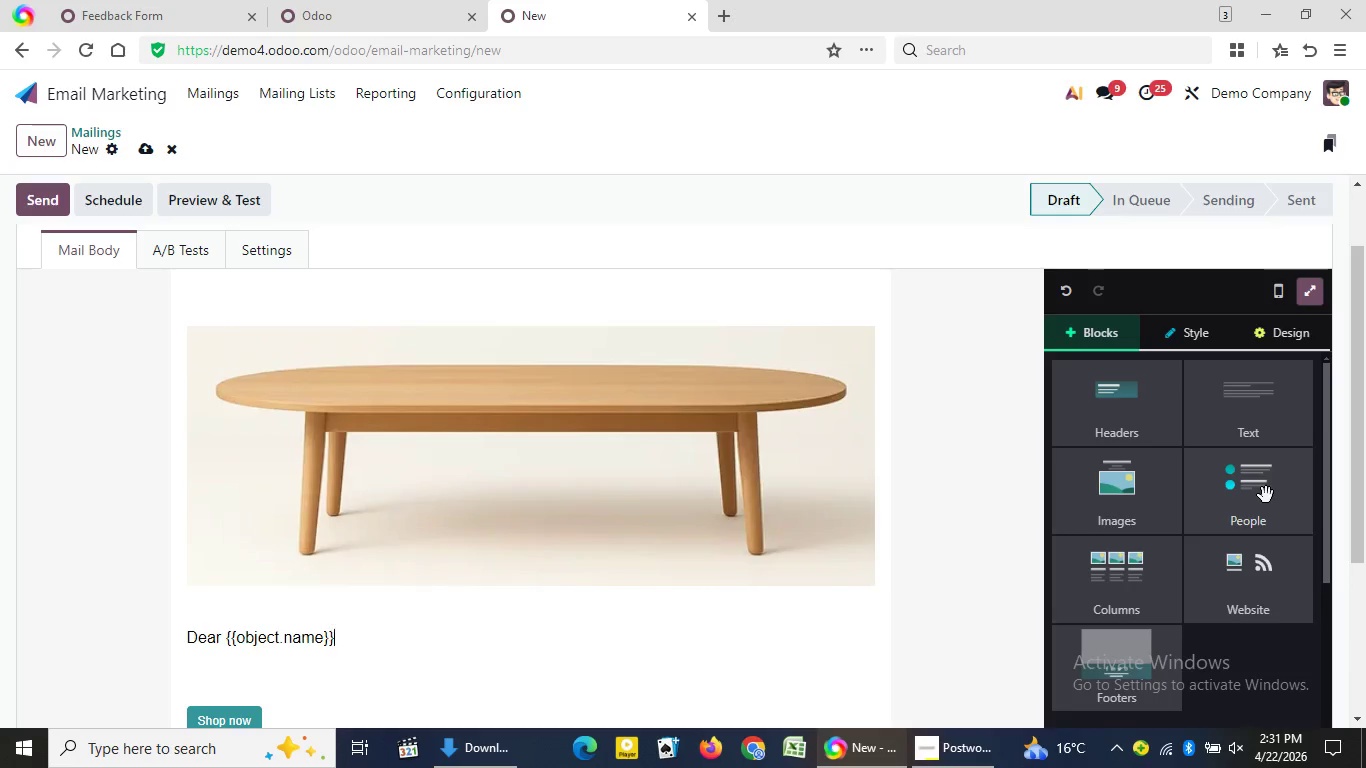 
key(ArrowRight)
 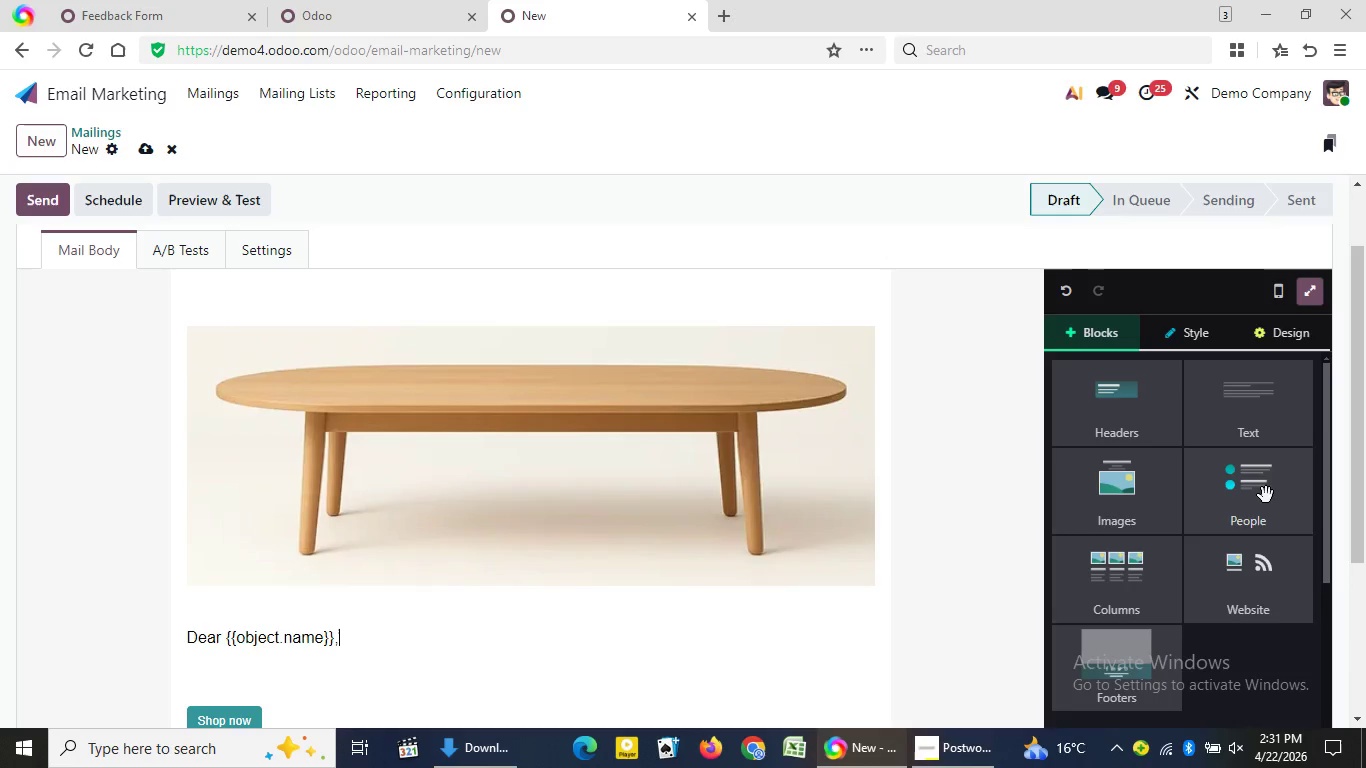 
key(Comma)
 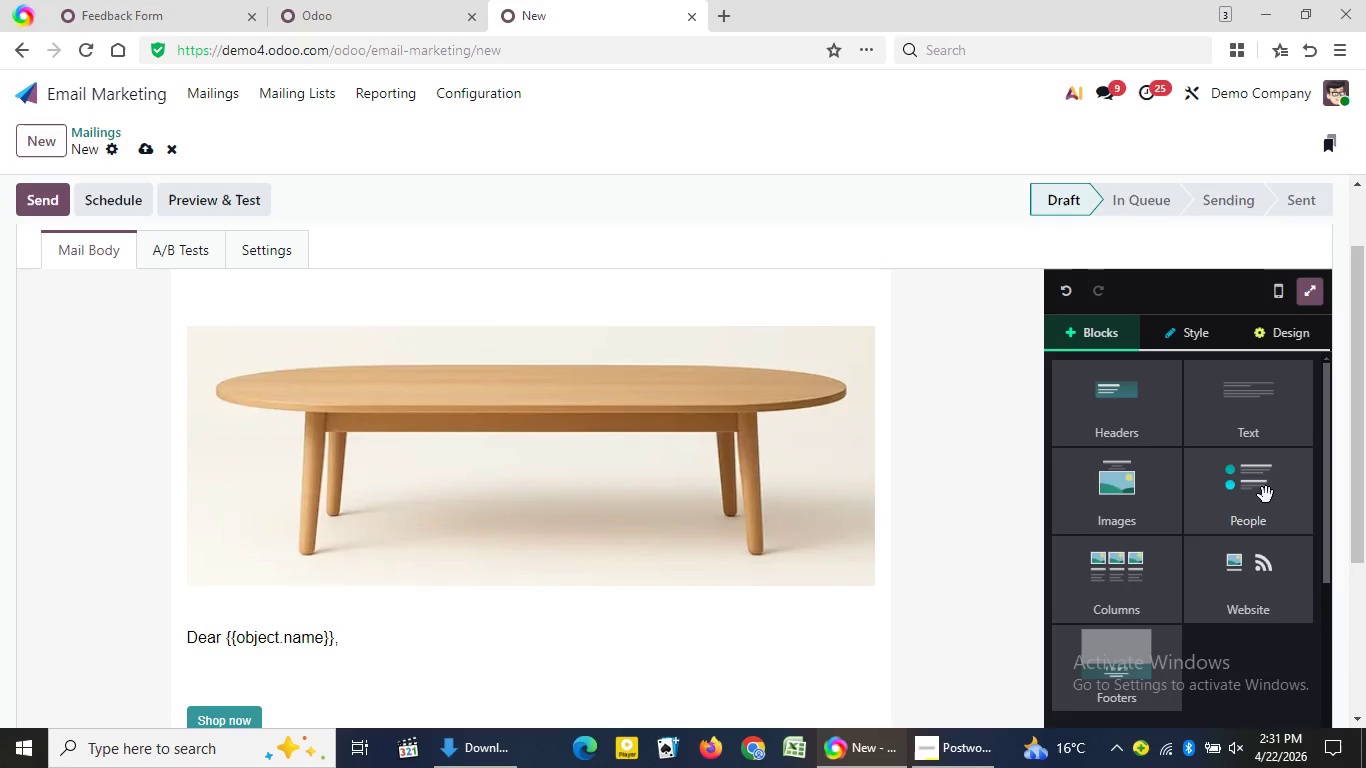 
wait(8.69)
 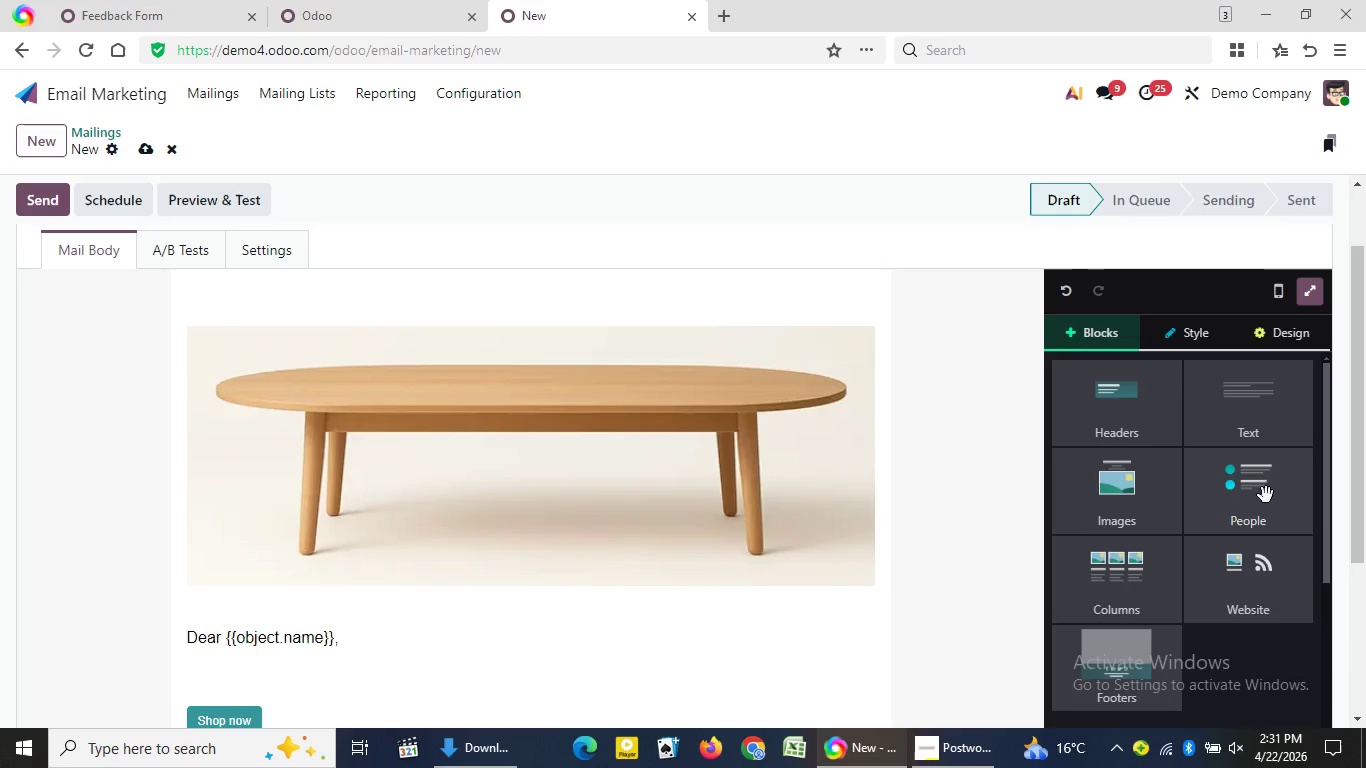 
key(Enter)
 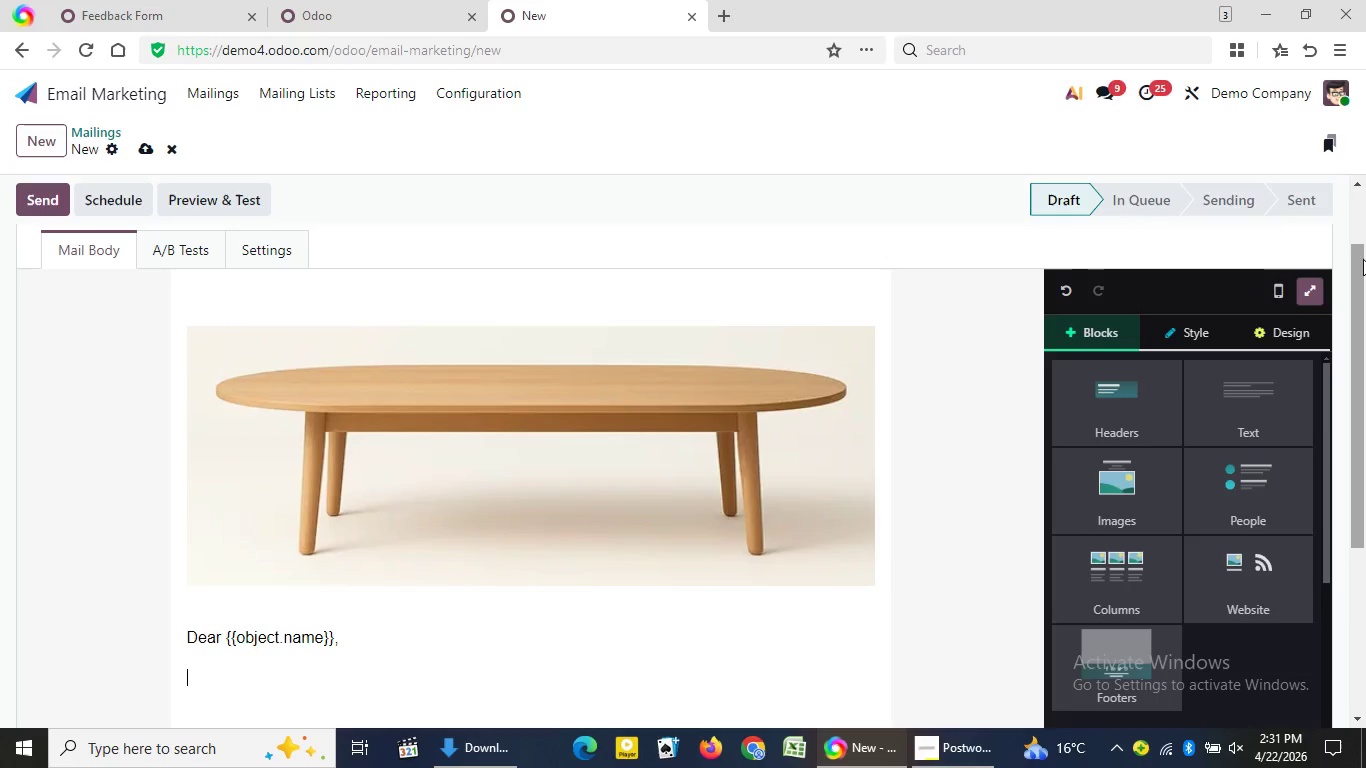 
left_click_drag(start_coordinate=[1358, 264], to_coordinate=[1364, 338])
 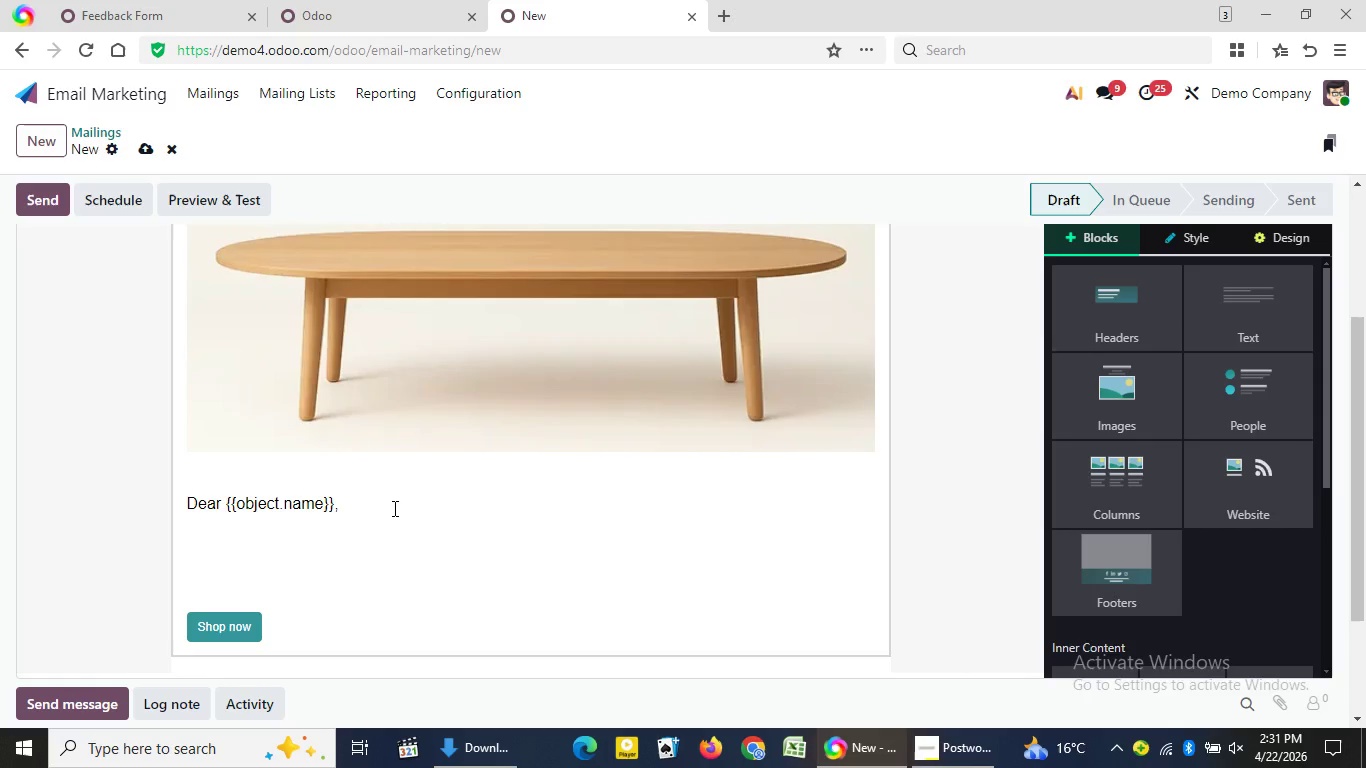 
wait(5.12)
 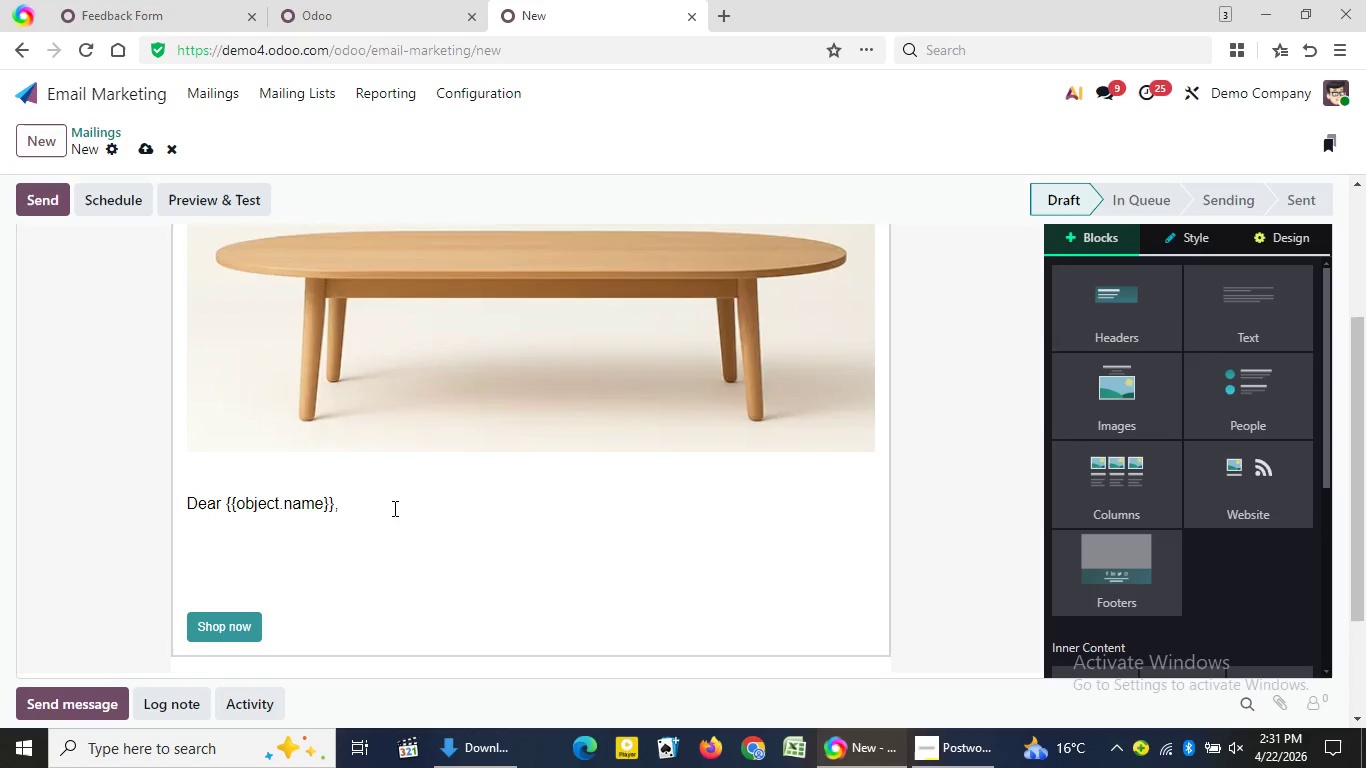 
type(Following up )
 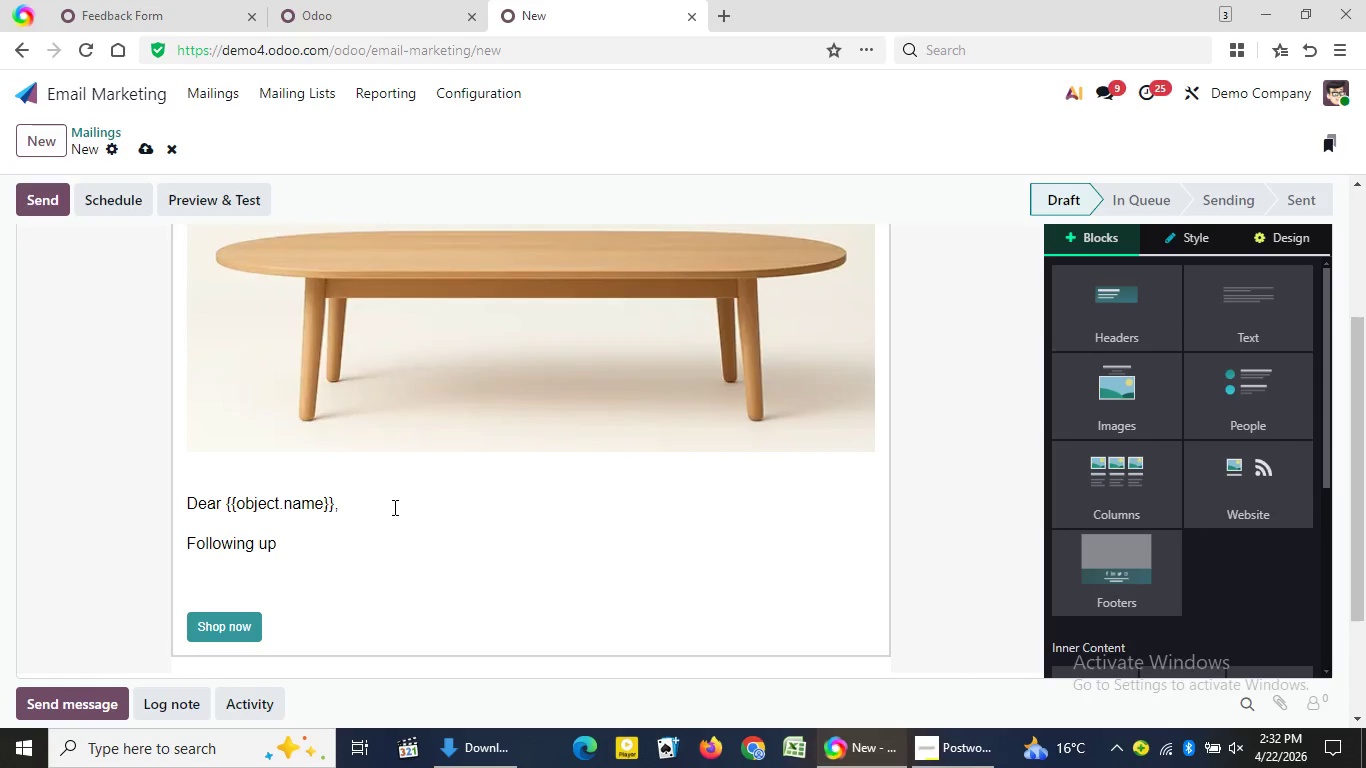 
wait(49.69)
 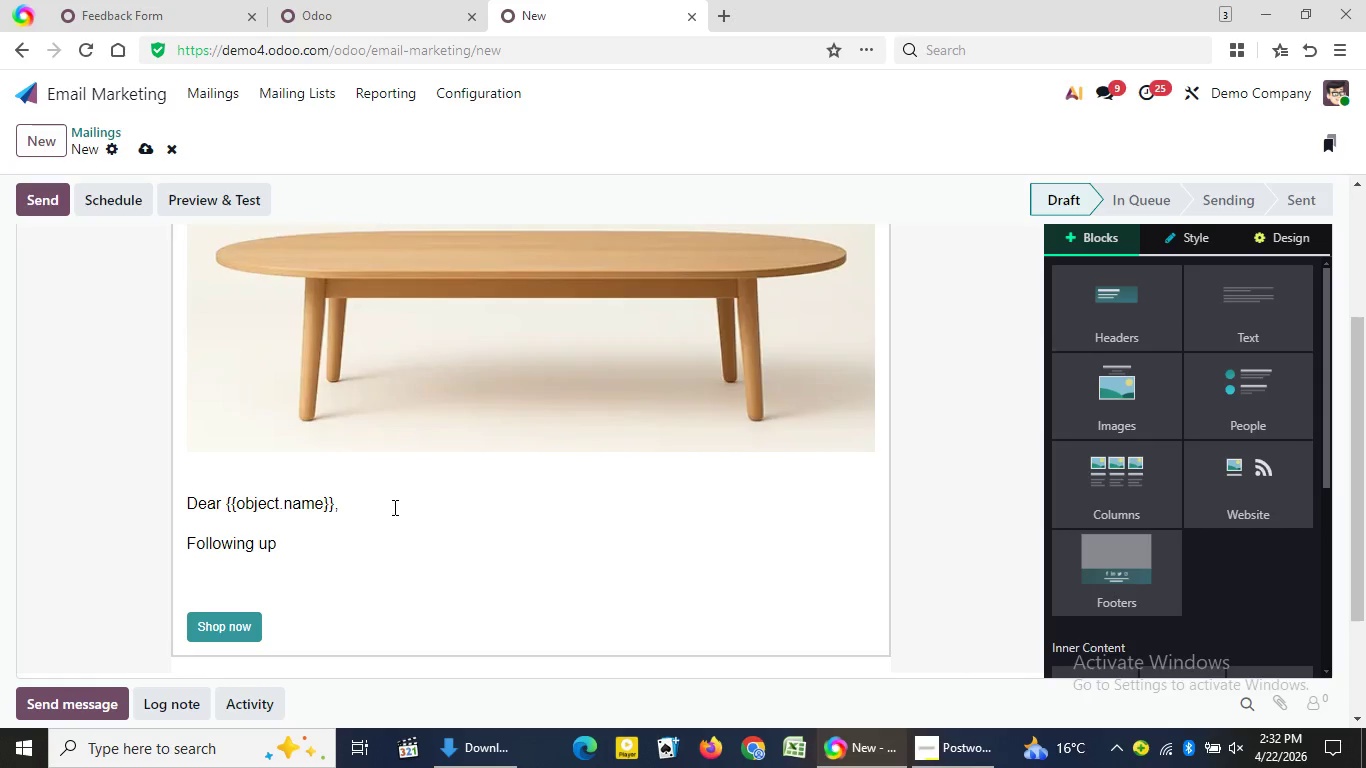 
type(on your last review of employee bene)
 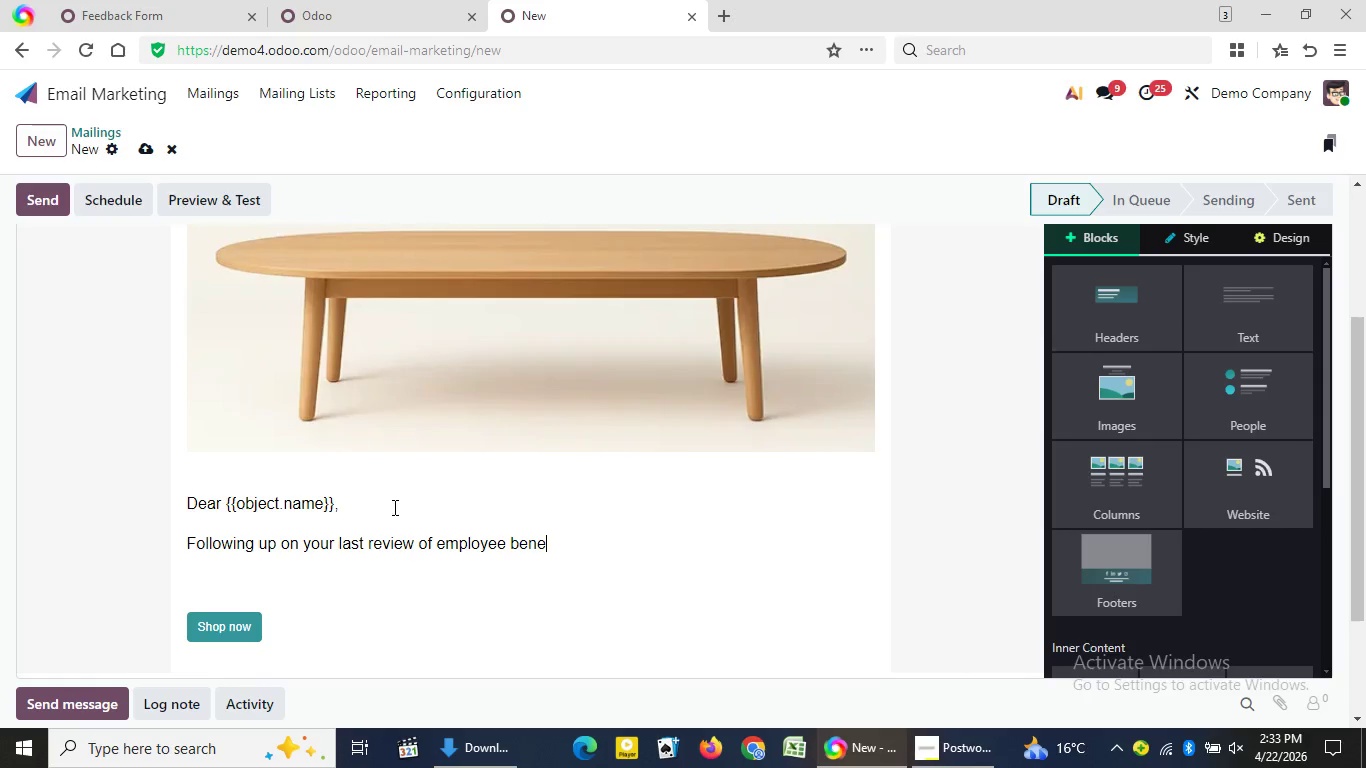 
wait(7.02)
 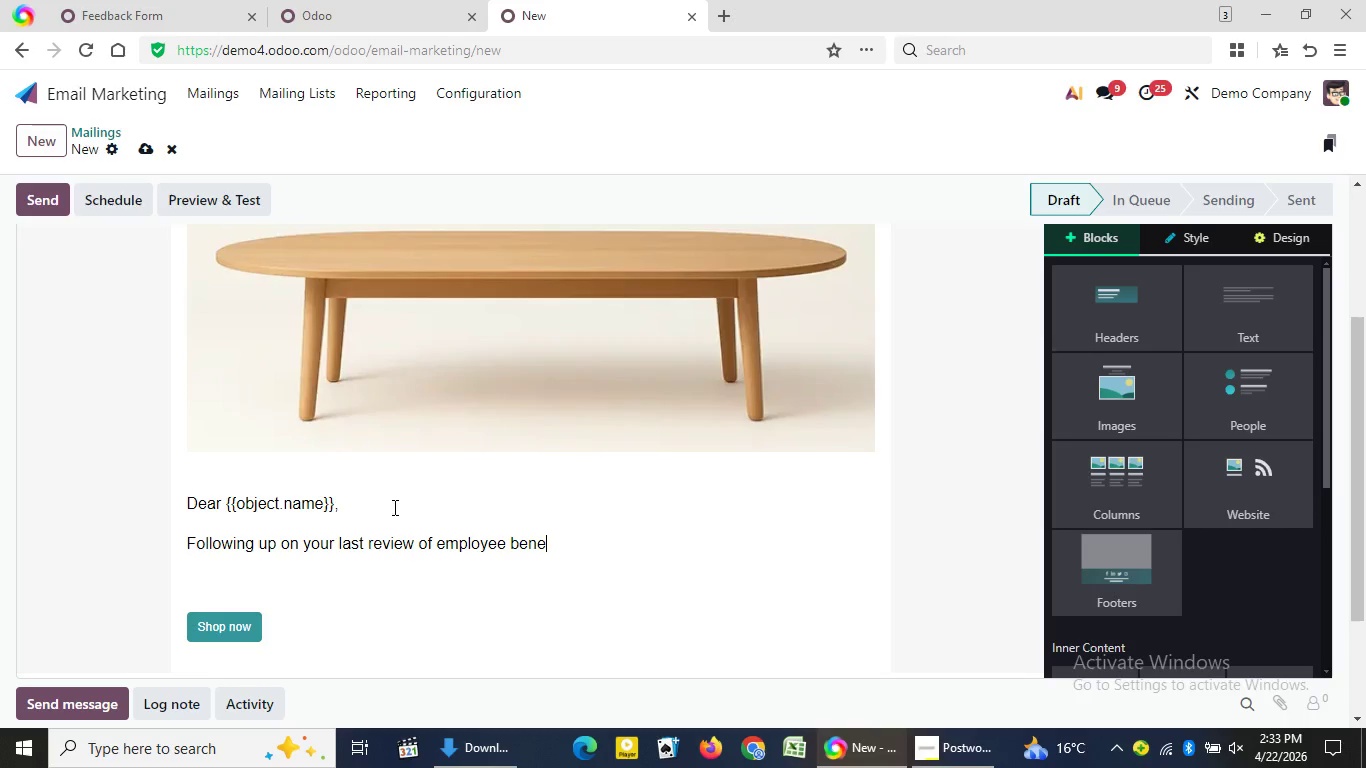 
type(fits at {{)
 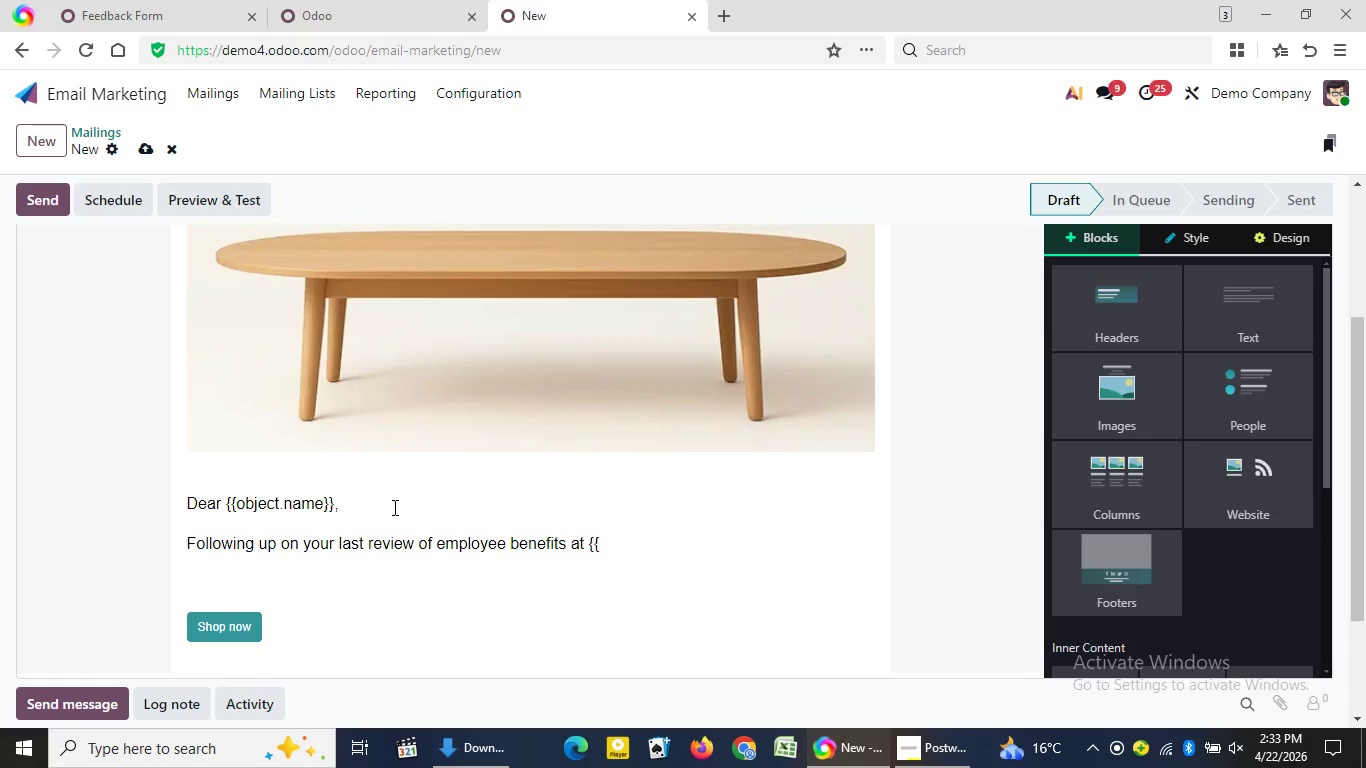 
type(object)
 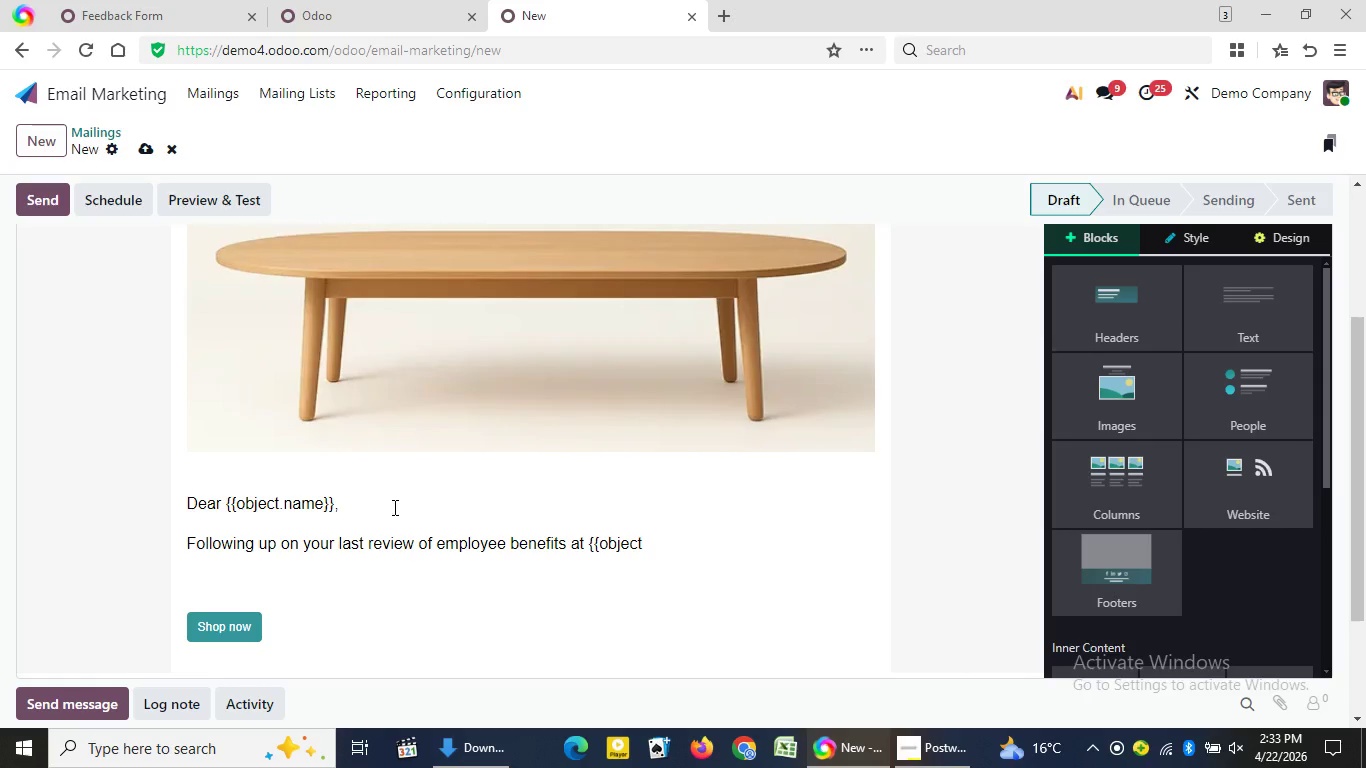 
type(.company_name}})
 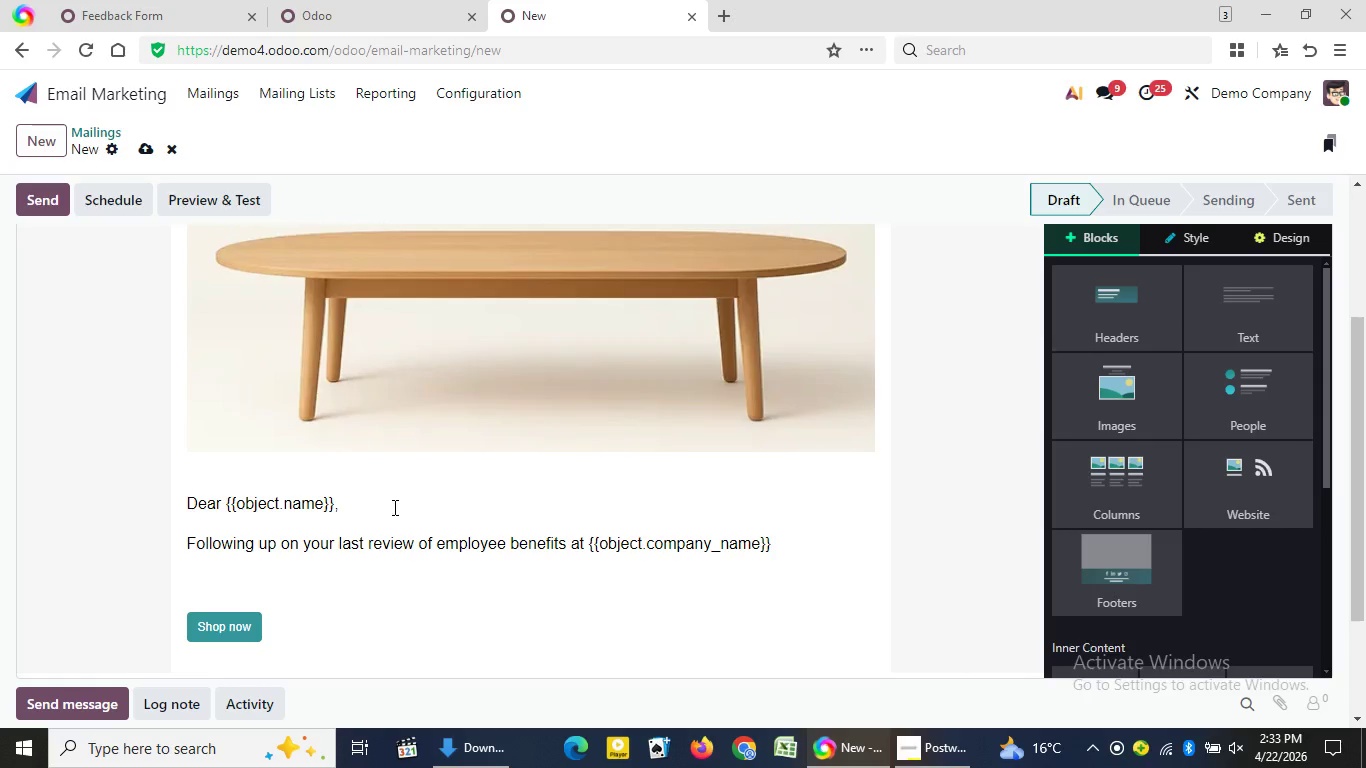 
key(Comma)
 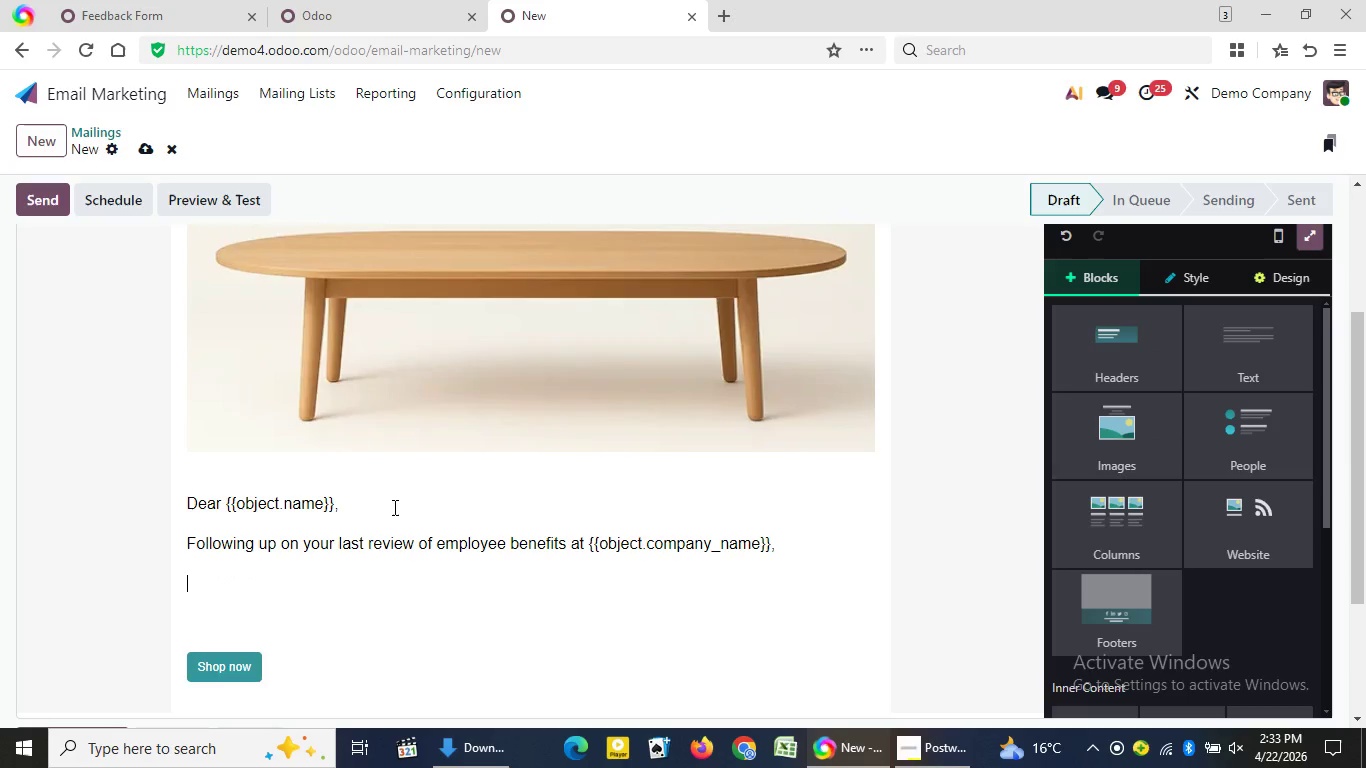 
key(Enter)
 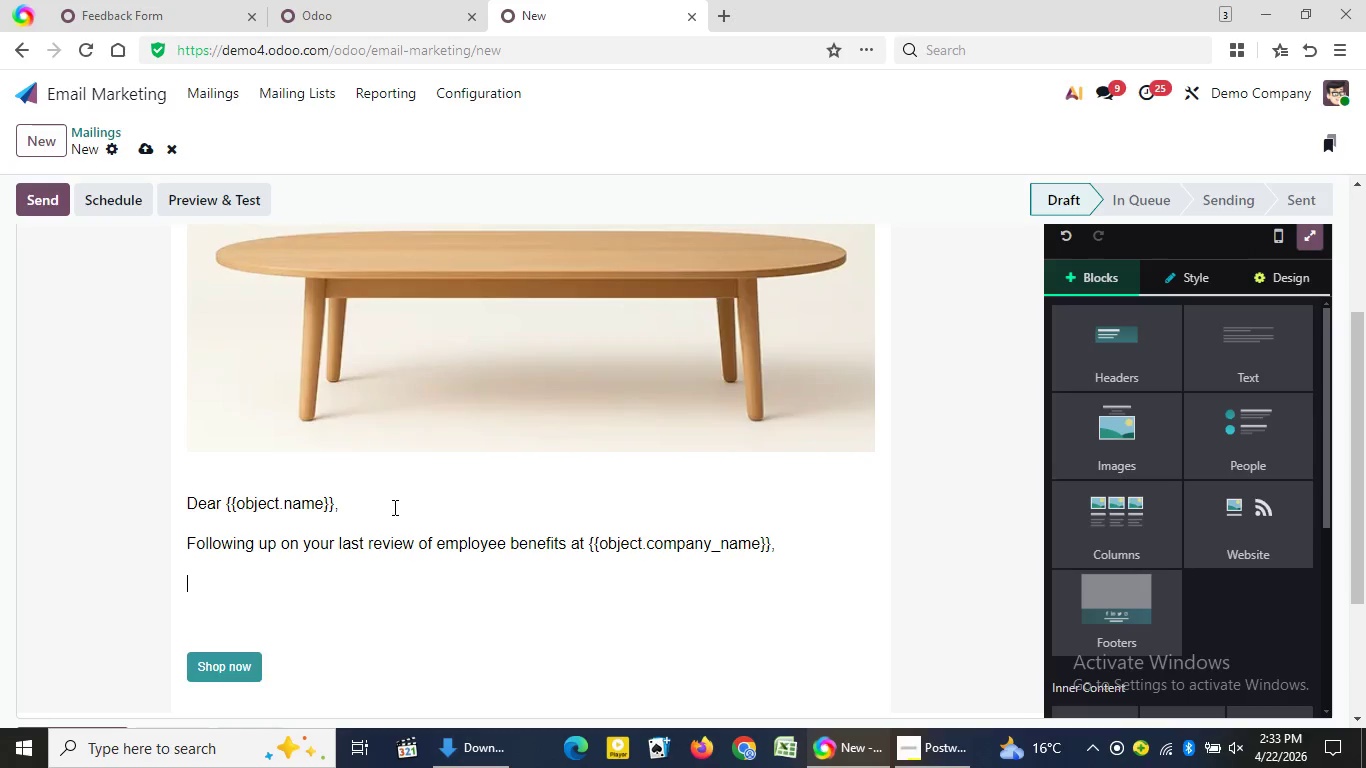 
type(Over the course of this year, we have not)
 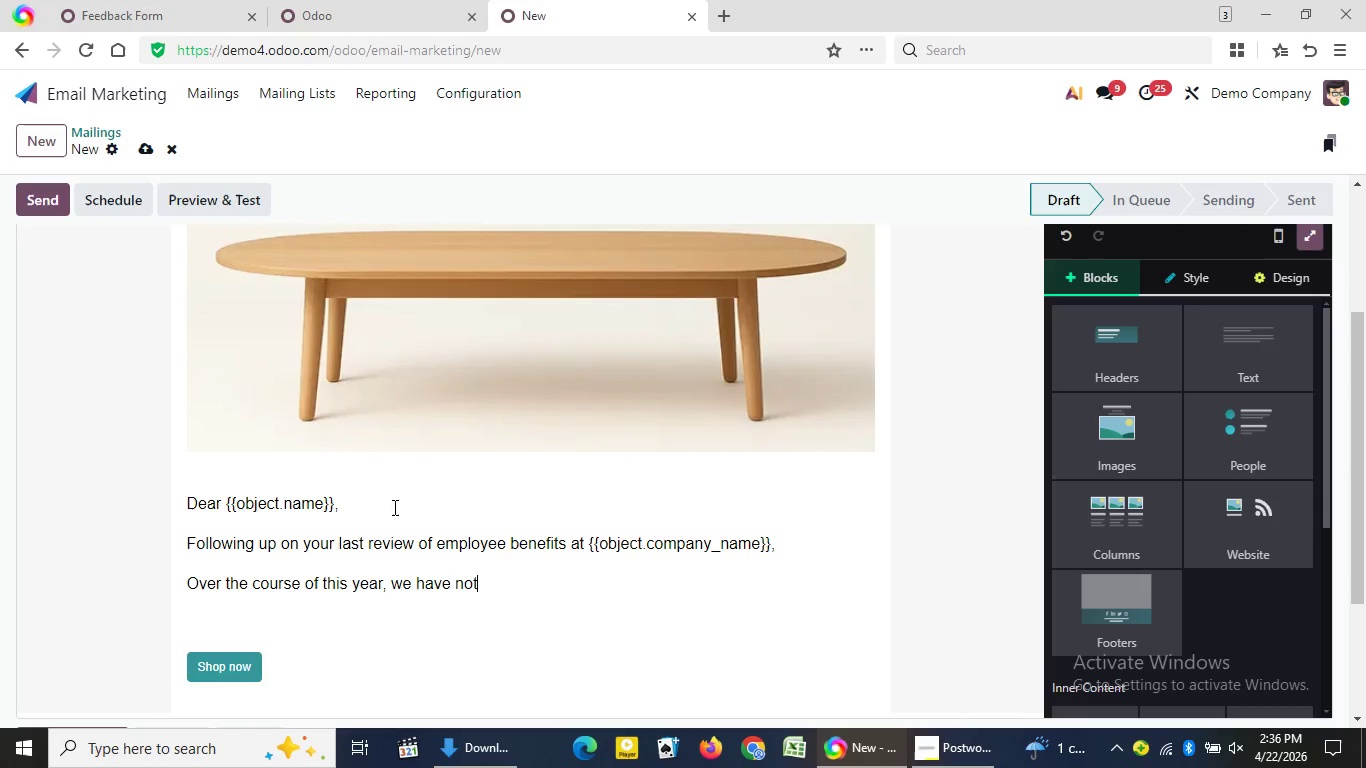 
wait(126.55)
 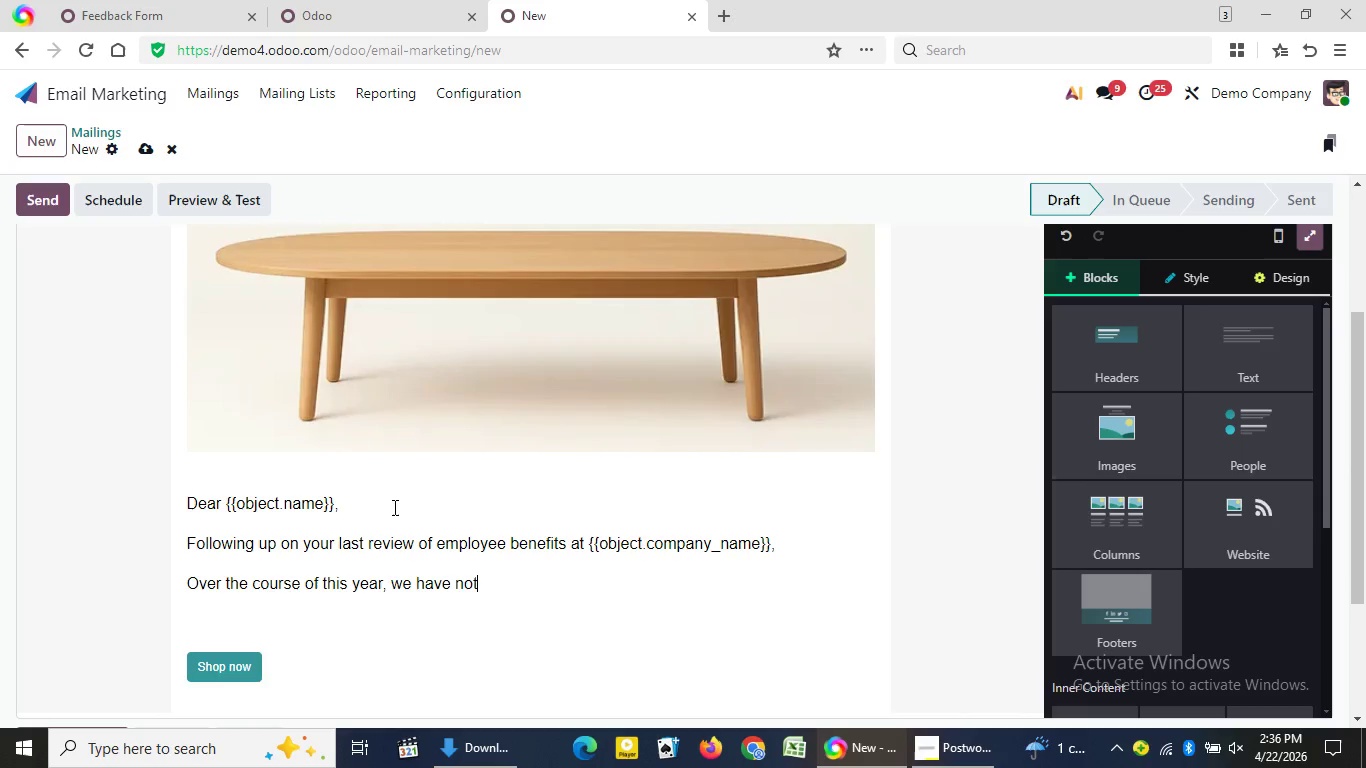 
key(Space)
 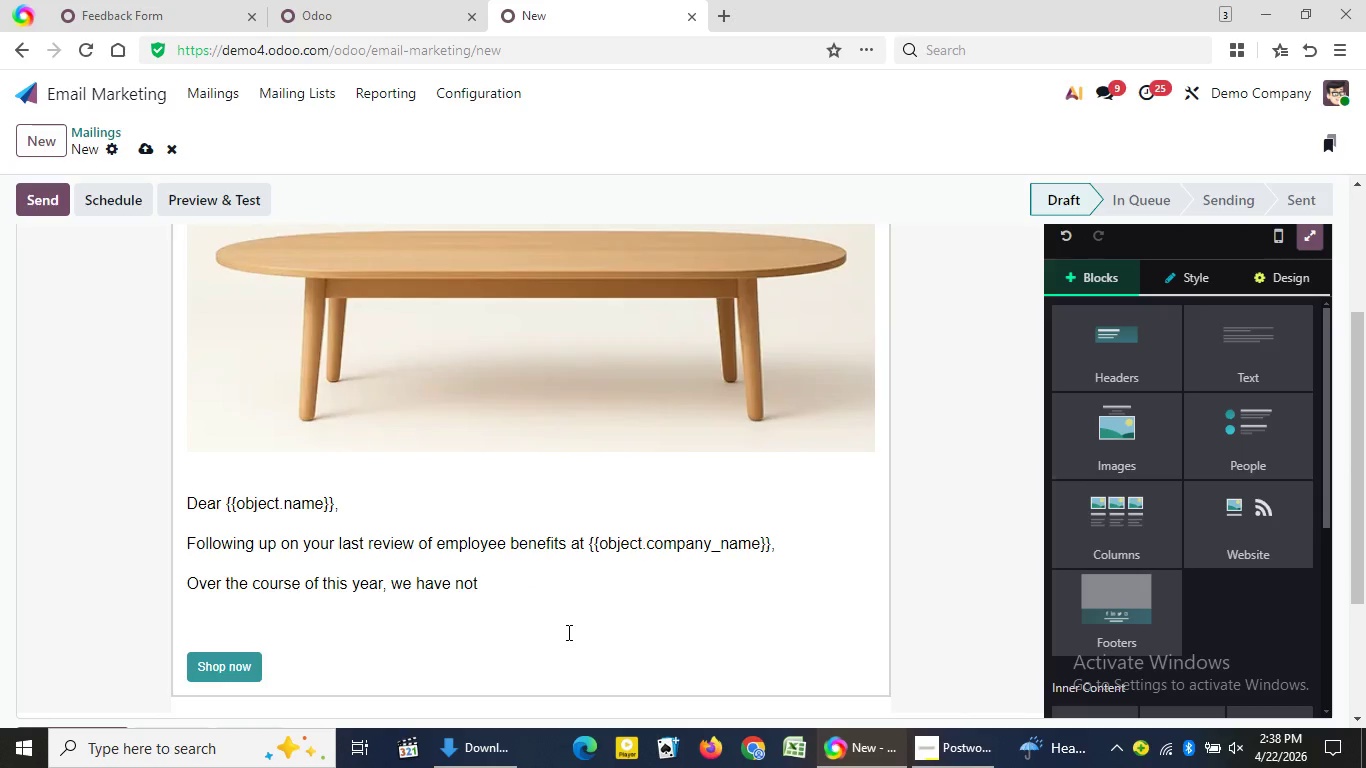 
wait(160.19)
 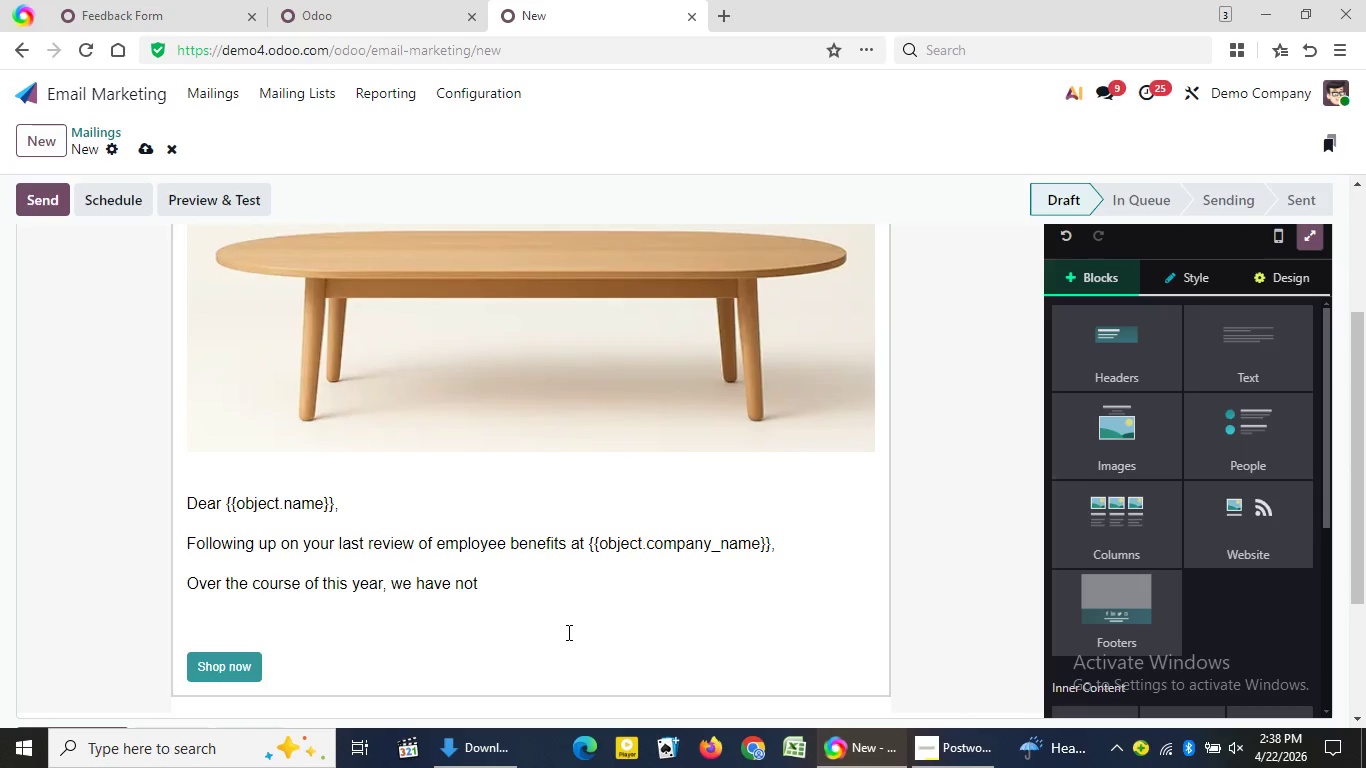 
key(Backspace)
type(iced )
 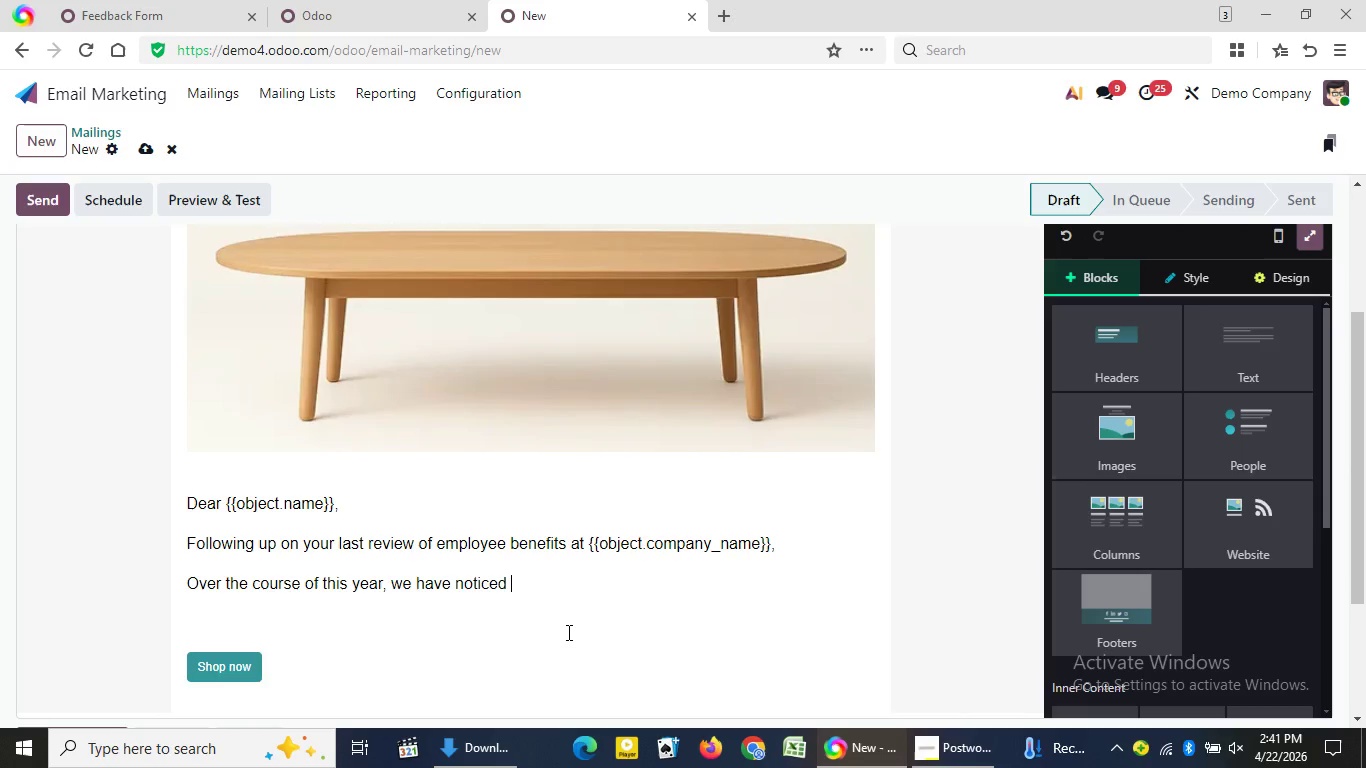 
wait(141.7)
 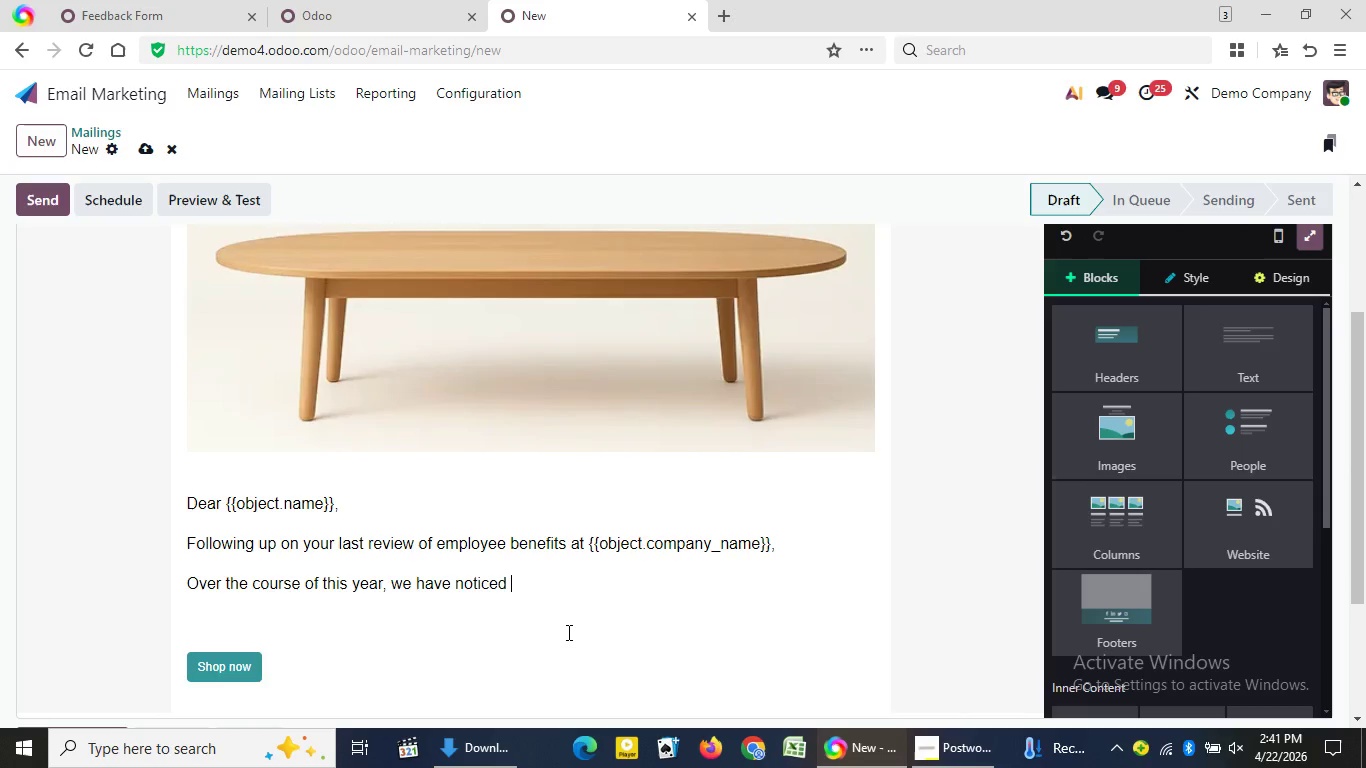 
type(a tr)
 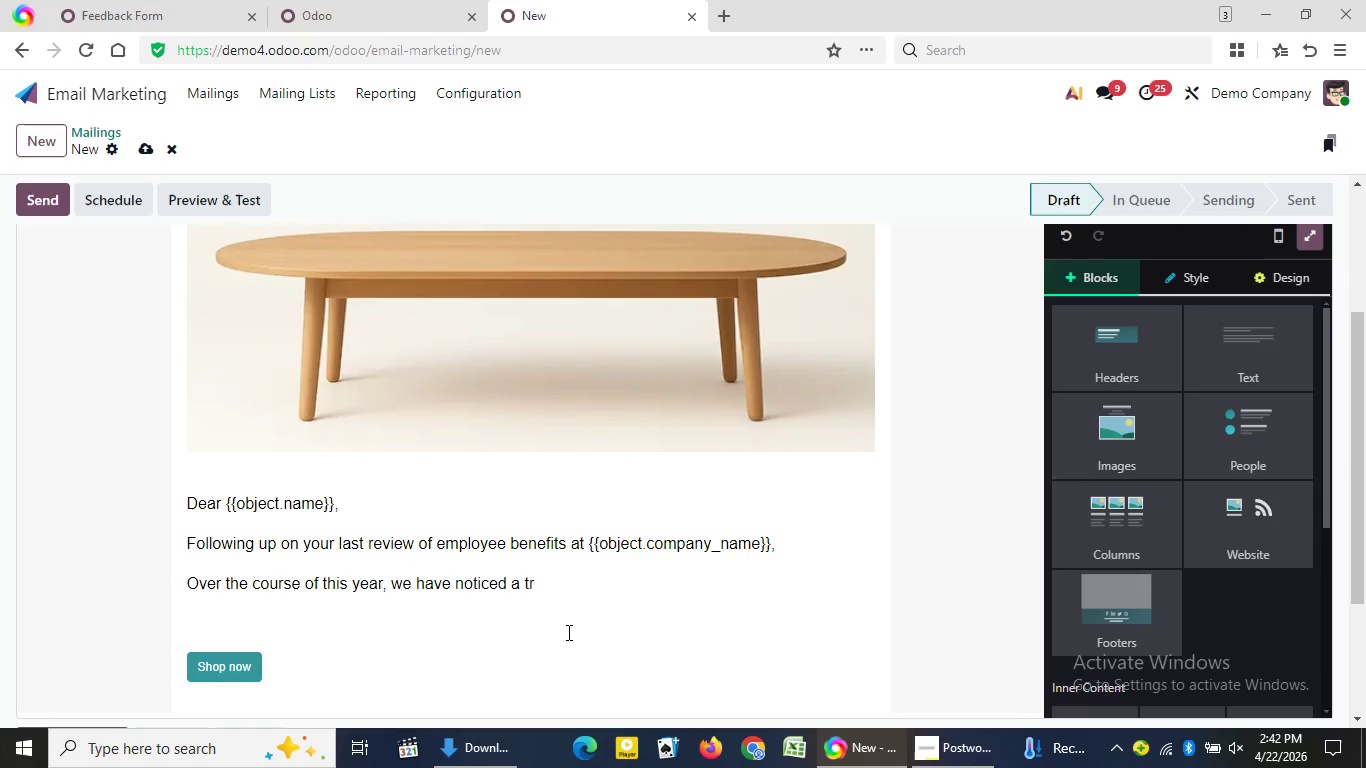 
wait(59.47)
 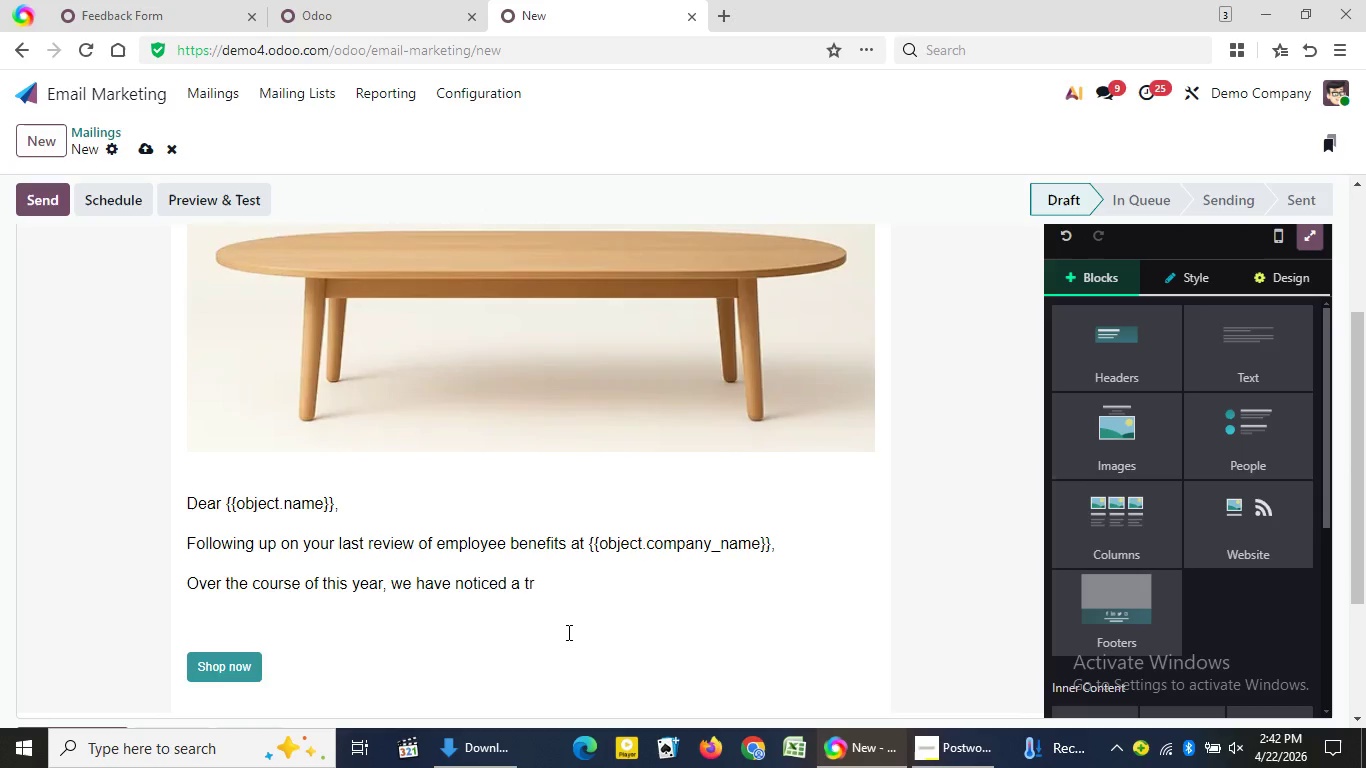 
type(end that employees are )
 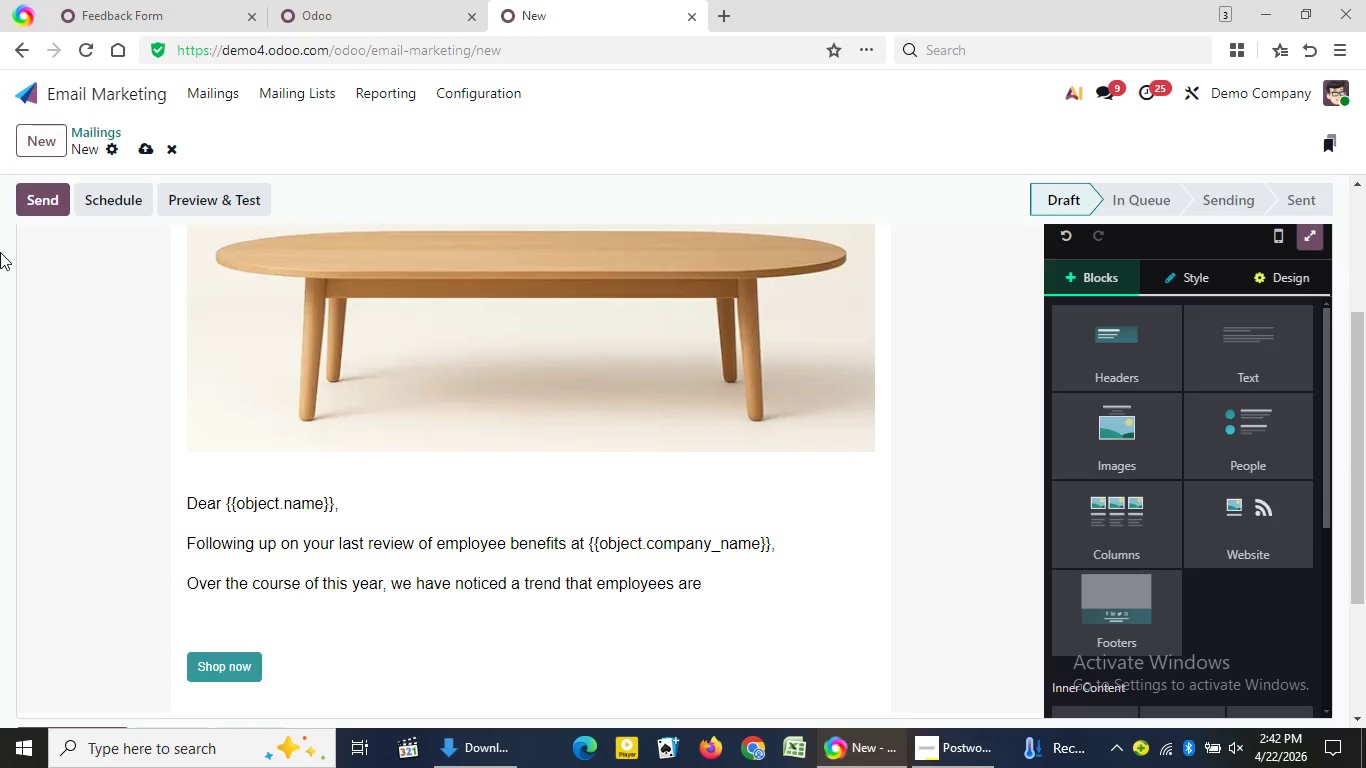 
wait(28.78)
 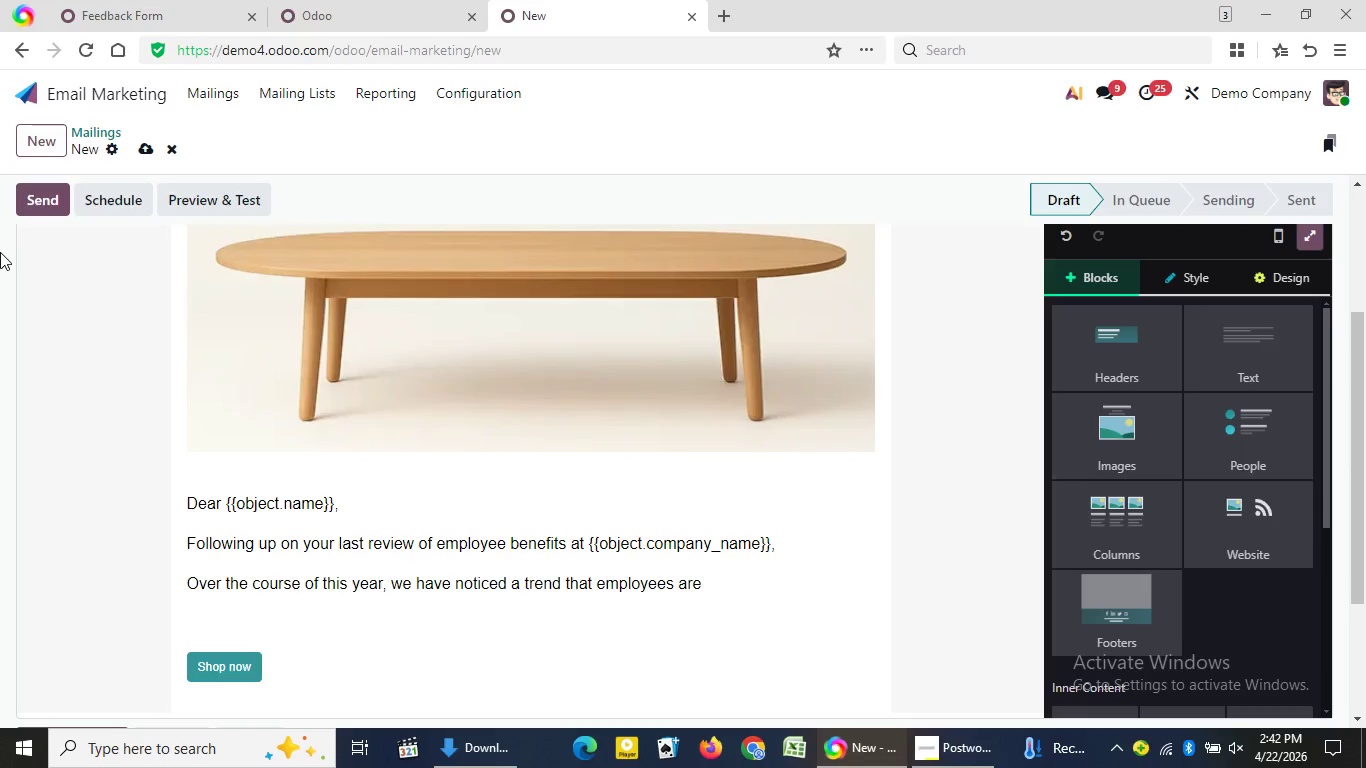 
type(;)
key(Backspace)
type(looking for )
 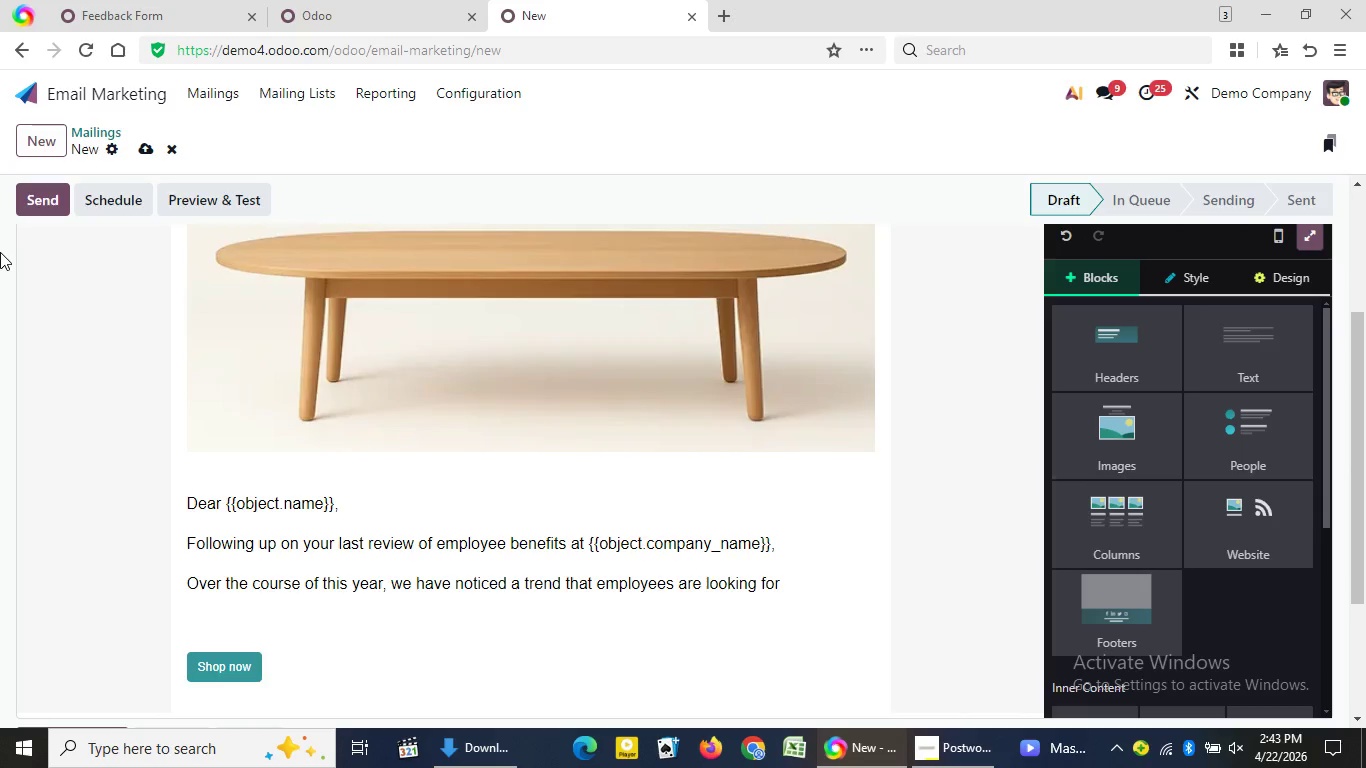 
wait(10.55)
 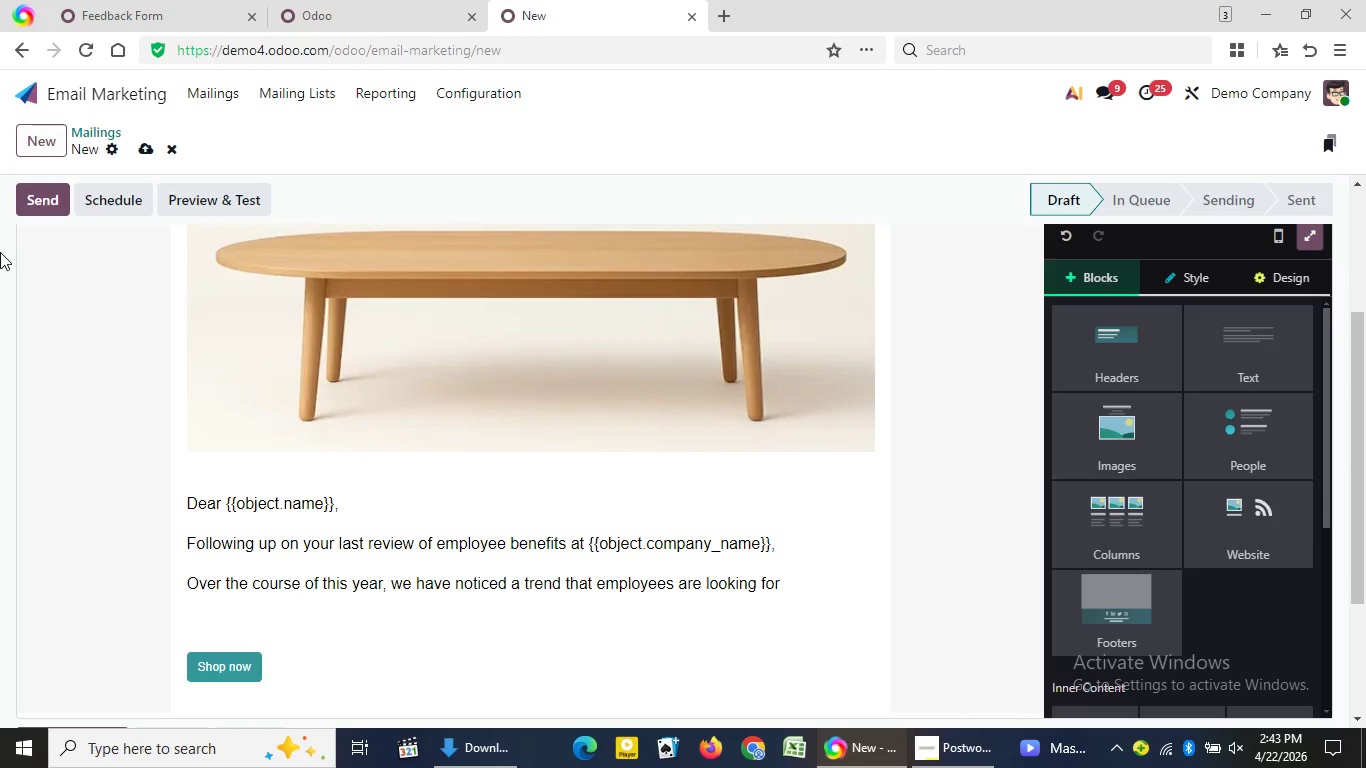 
left_click([716, 10])
 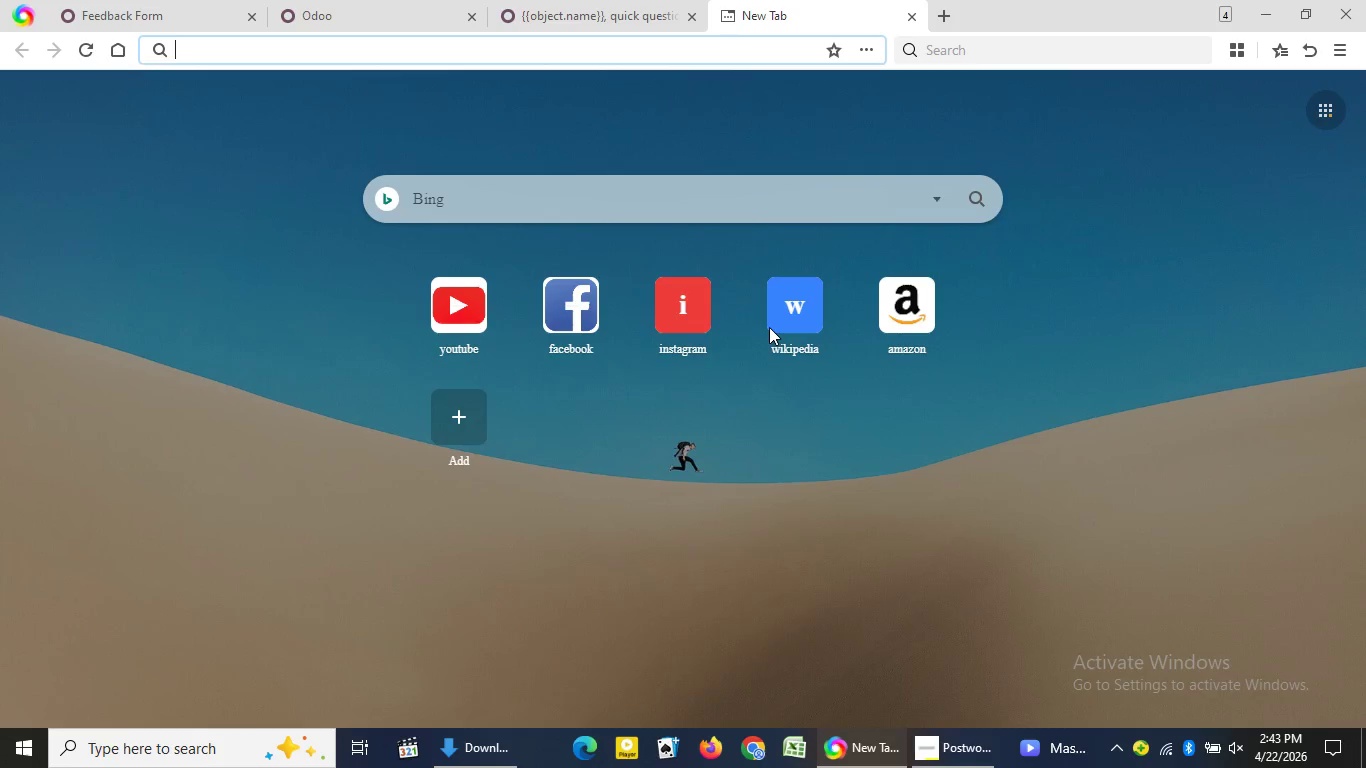 
wait(10.27)
 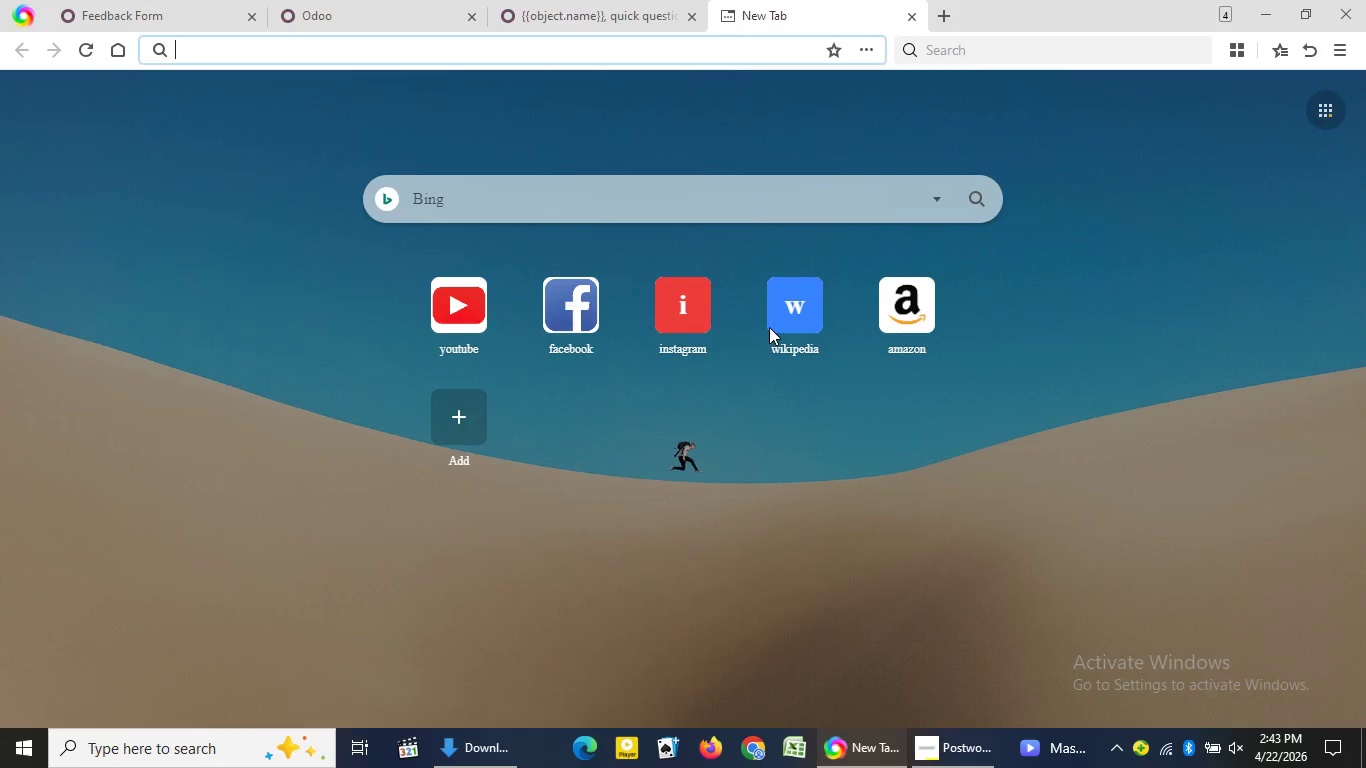 
left_click([626, 0])
 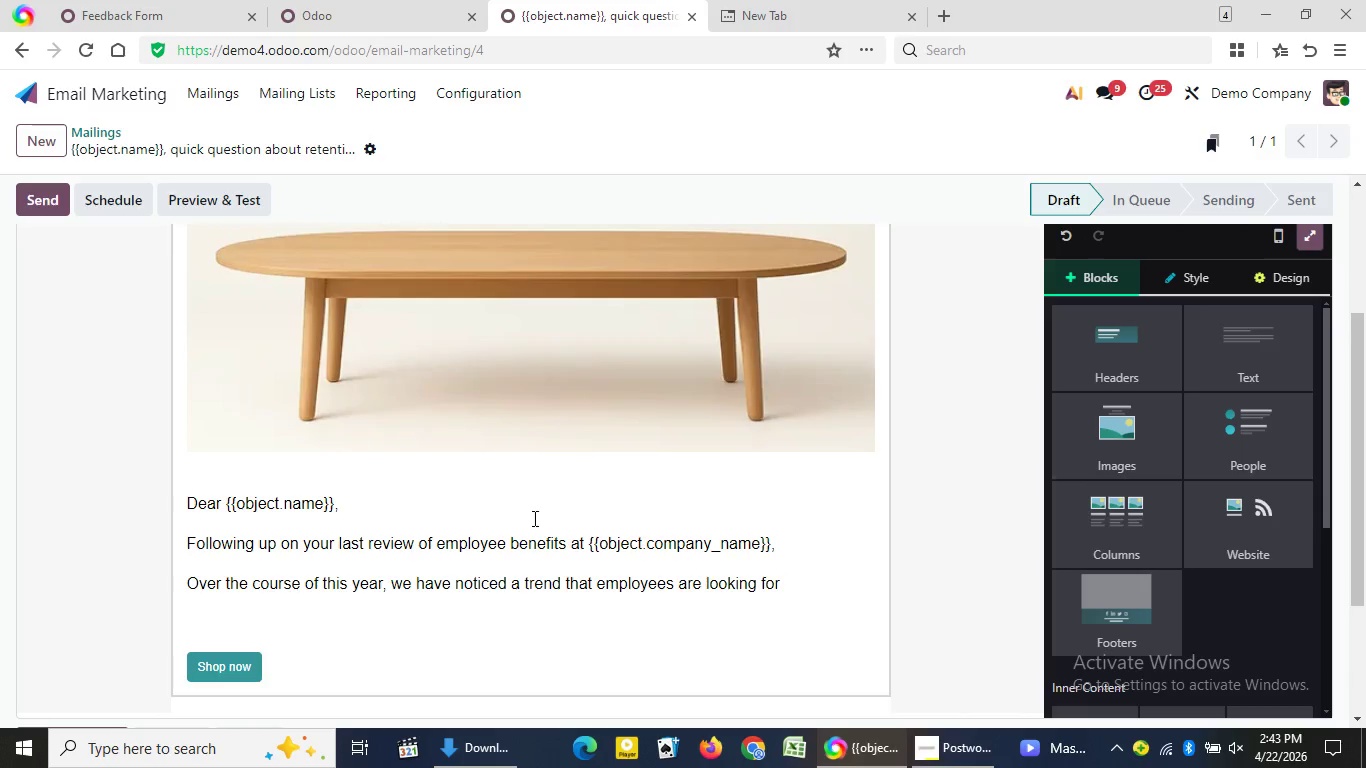 
mouse_move([-3, 744])
 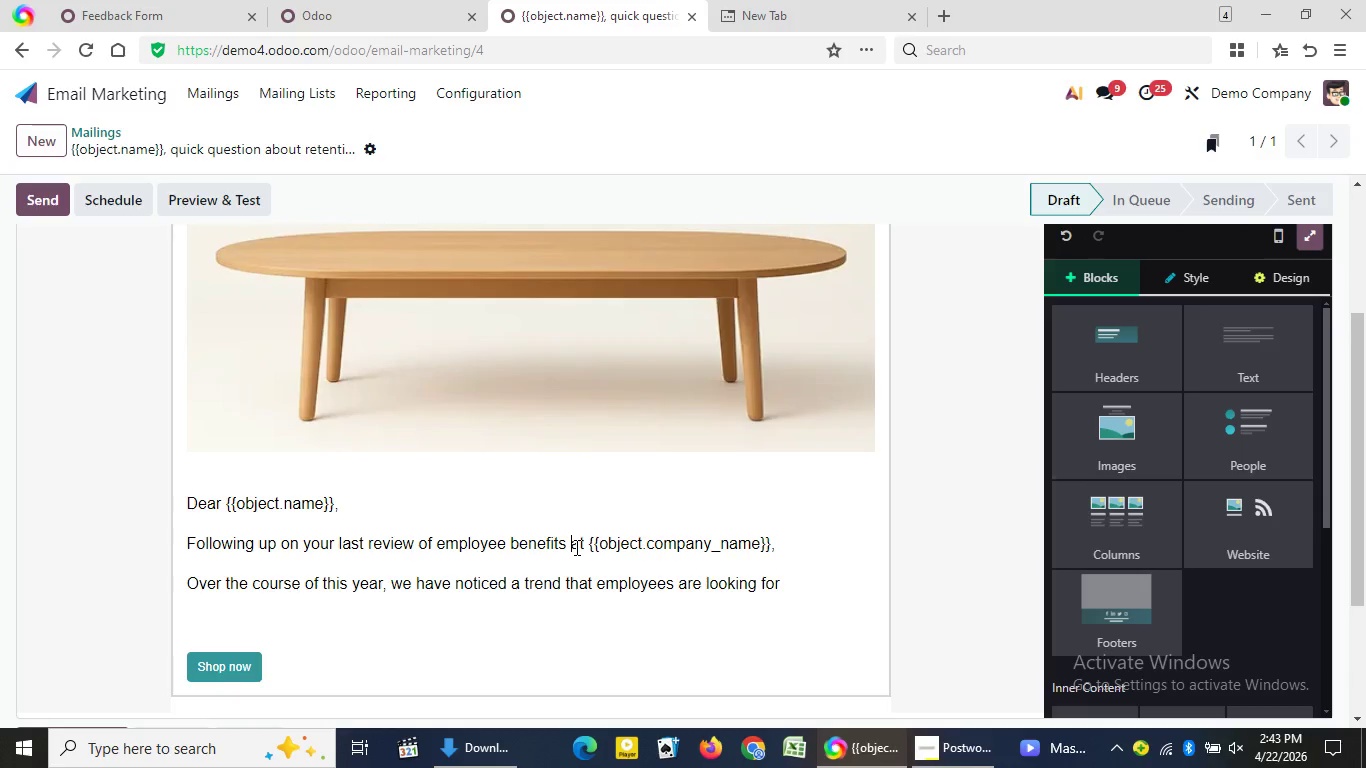 
left_click([575, 547])
 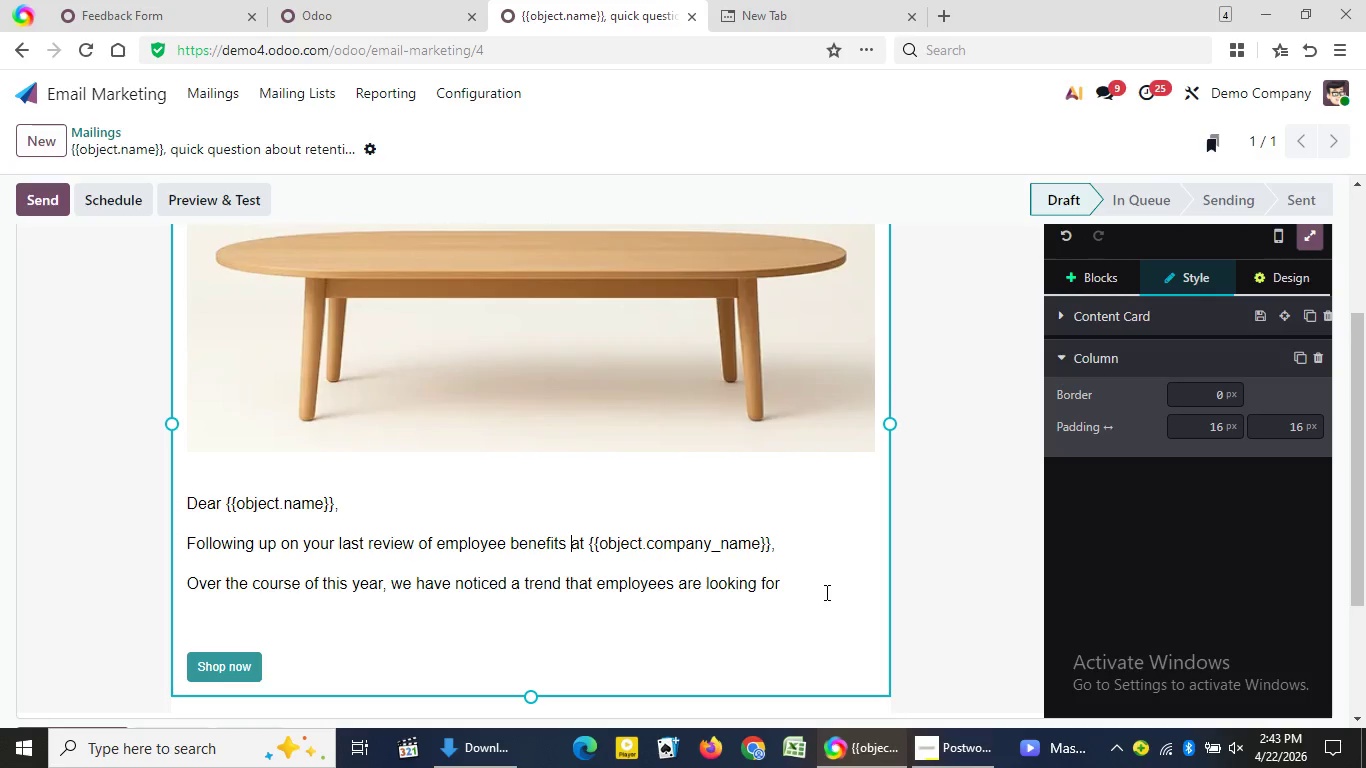 
left_click([825, 592])
 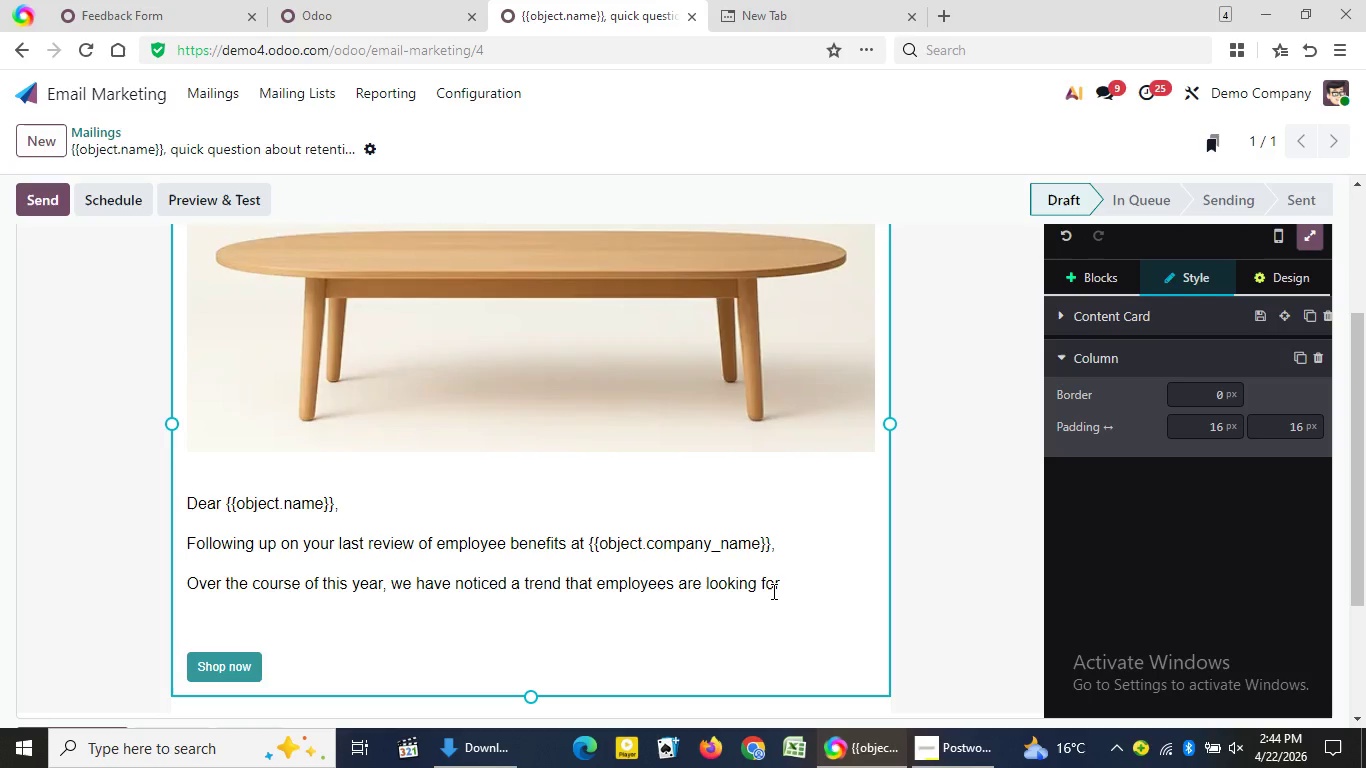 
wait(50.83)
 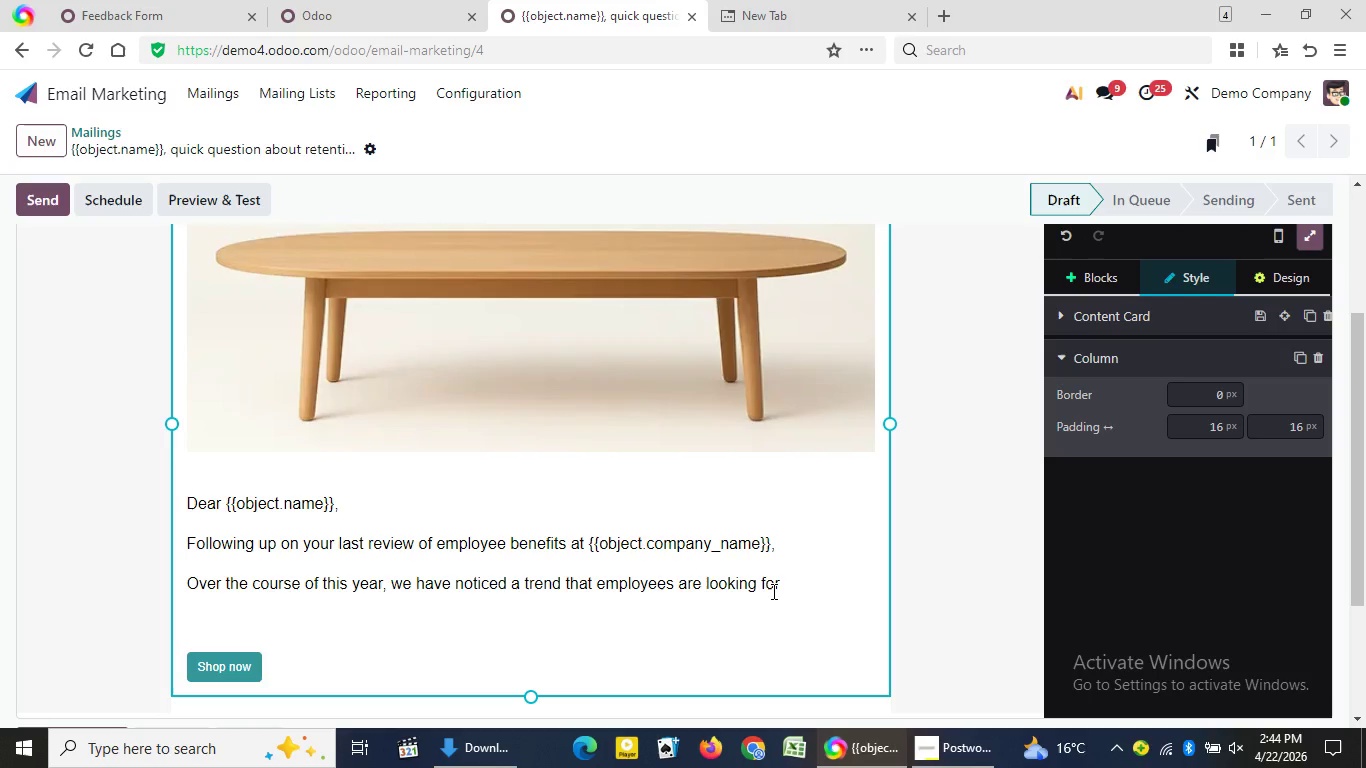 
type(somethi)
 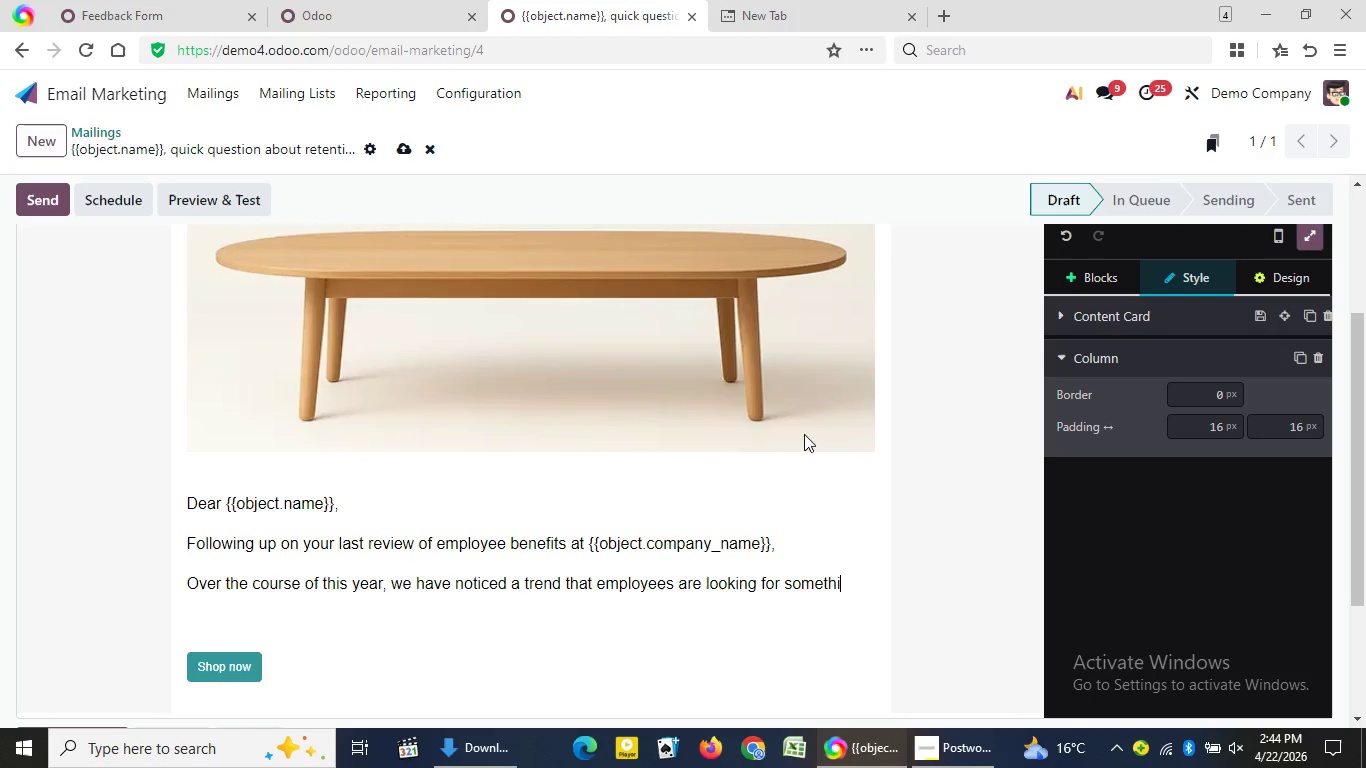 
type(ng new beyond what traditional )
 